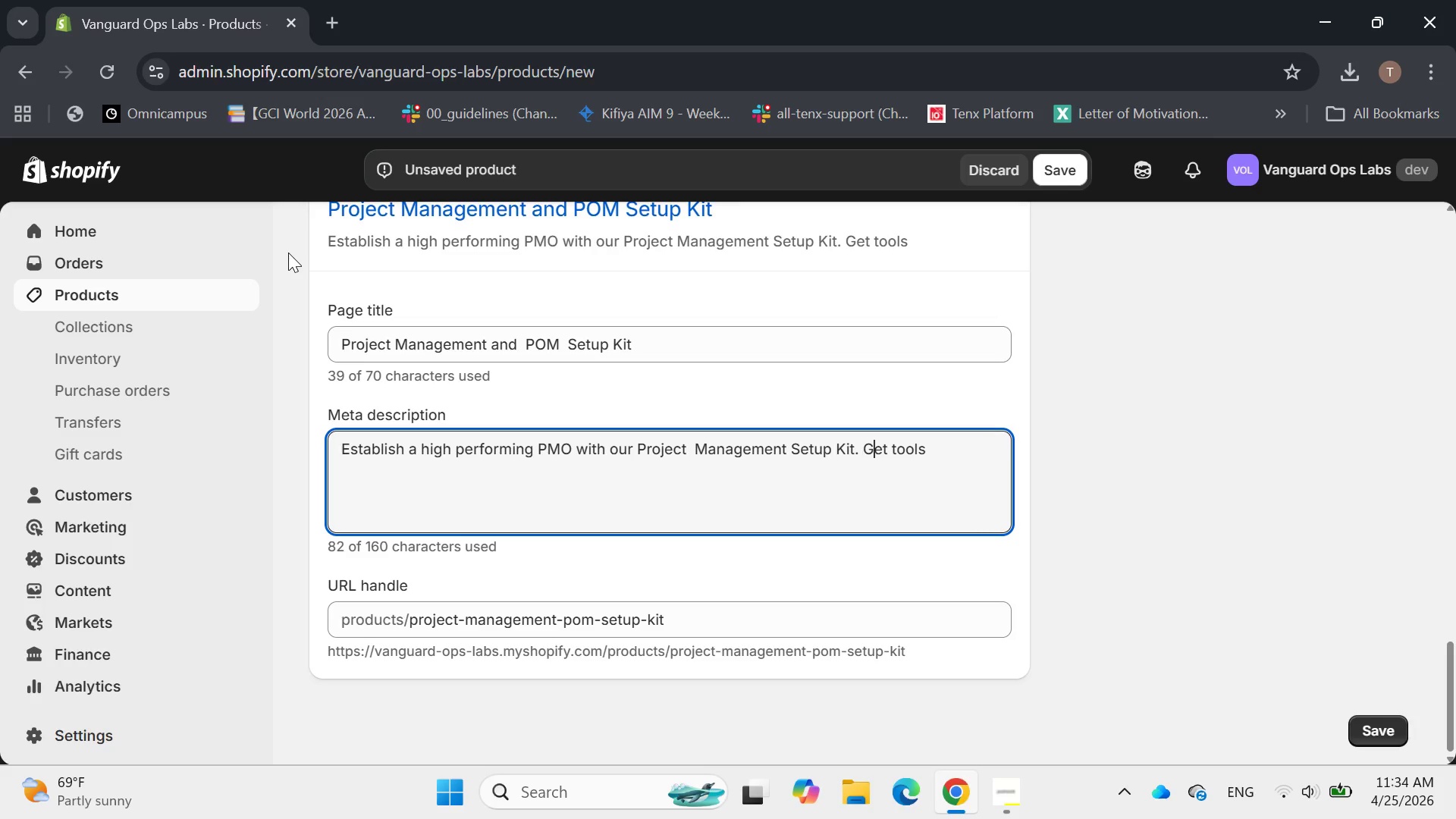 
hold_key(key=ArrowRight, duration=0.66)
 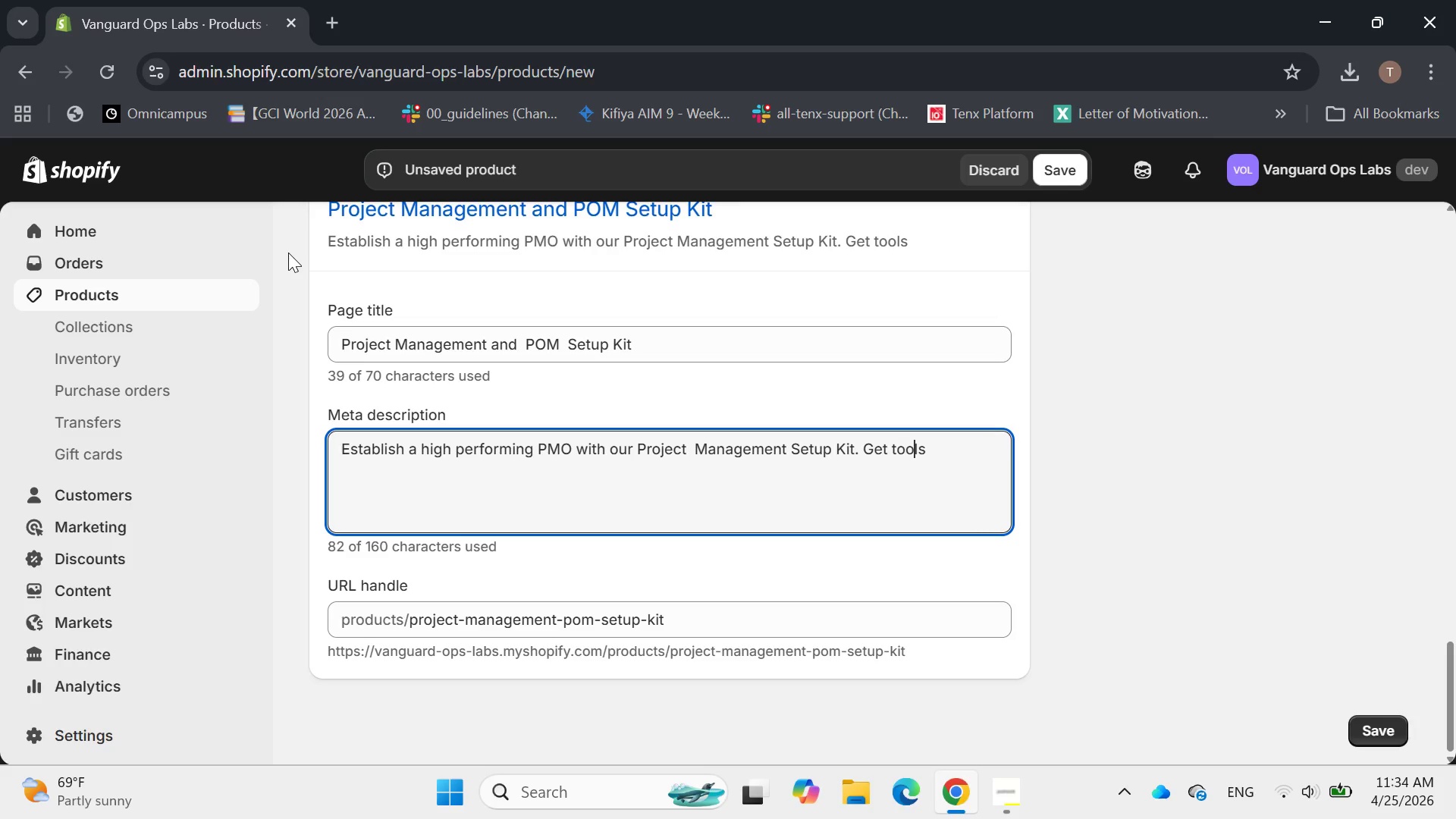 
key(ArrowRight)
 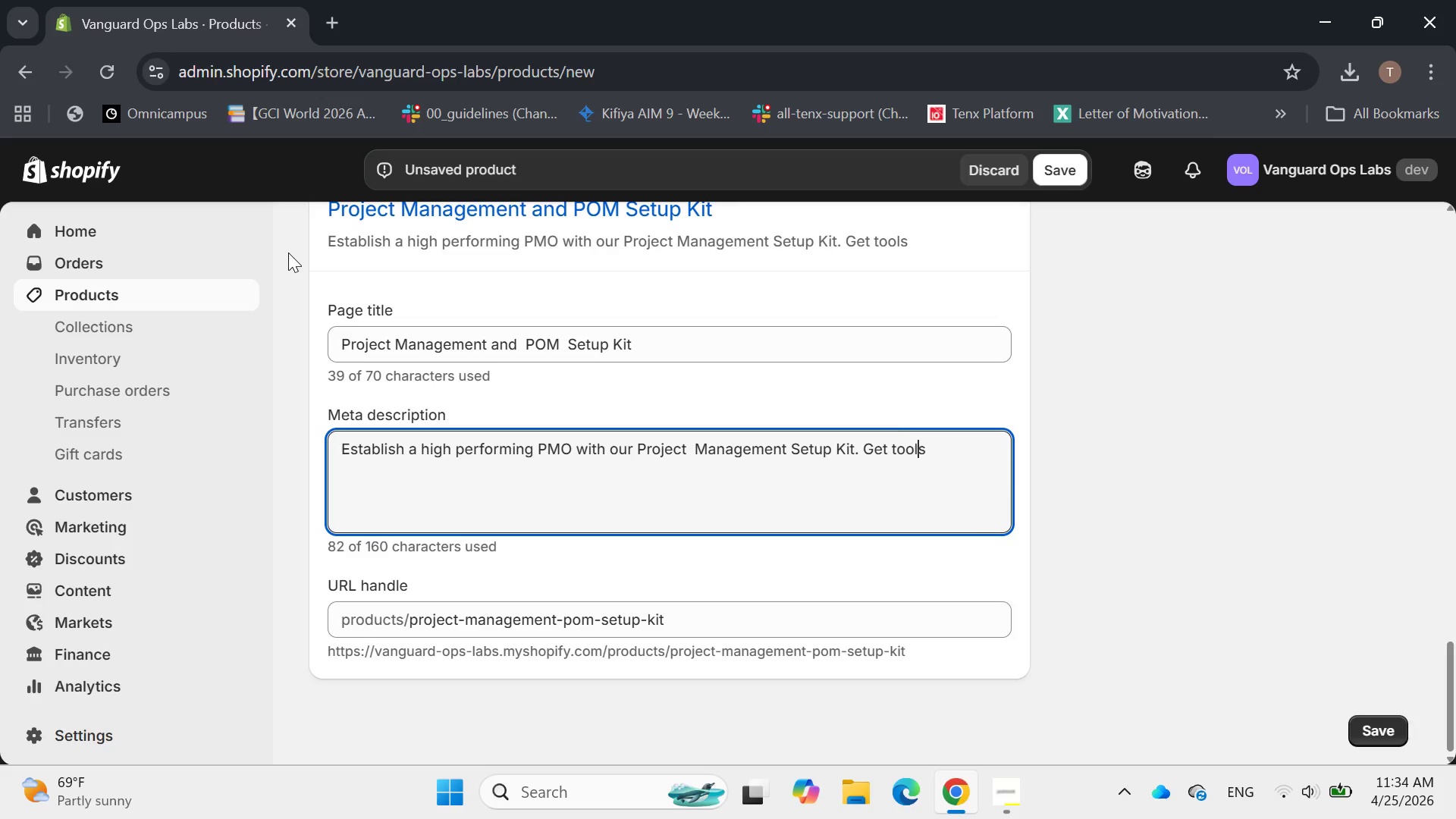 
key(ArrowRight)
 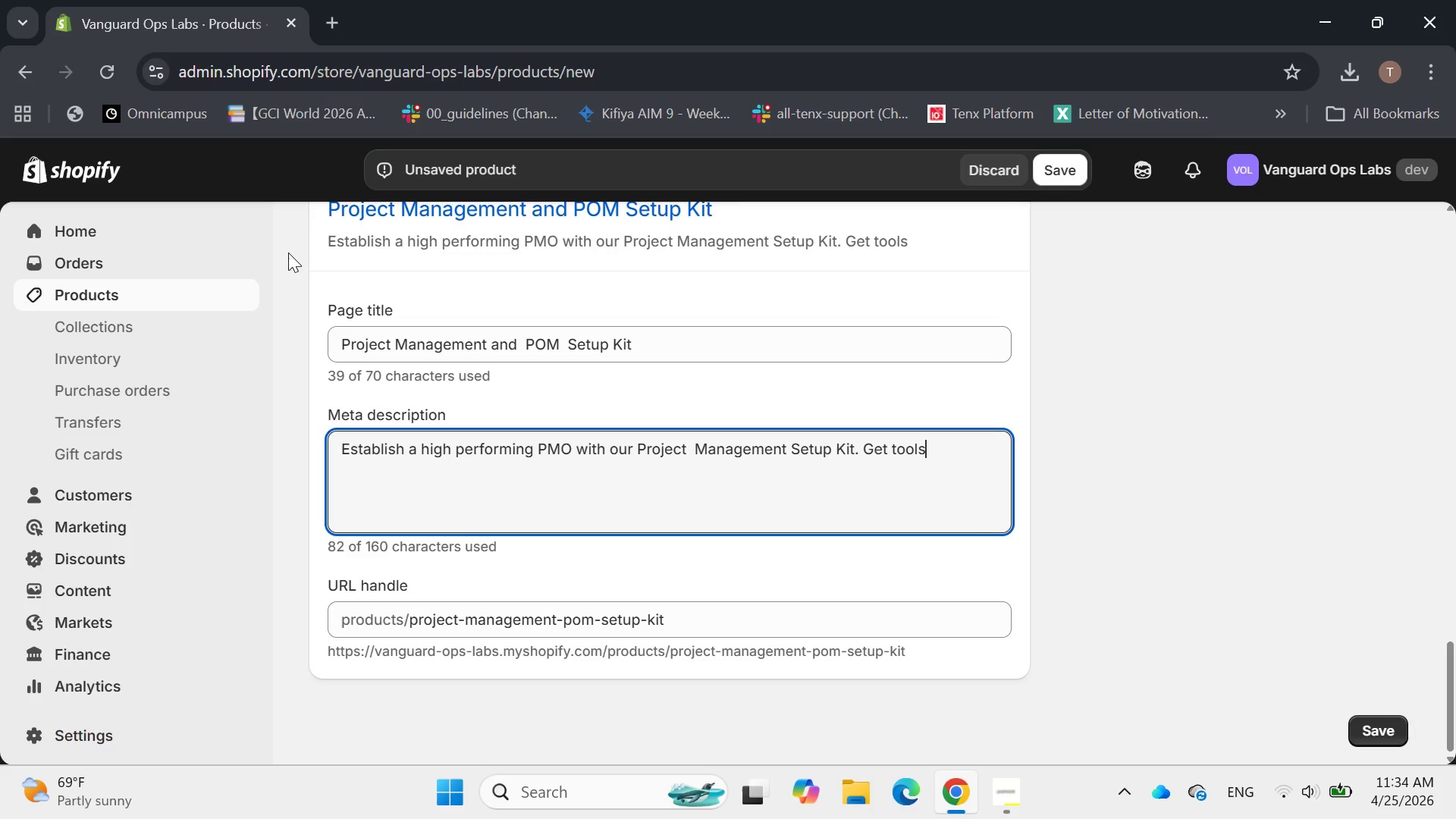 
key(ArrowRight)
 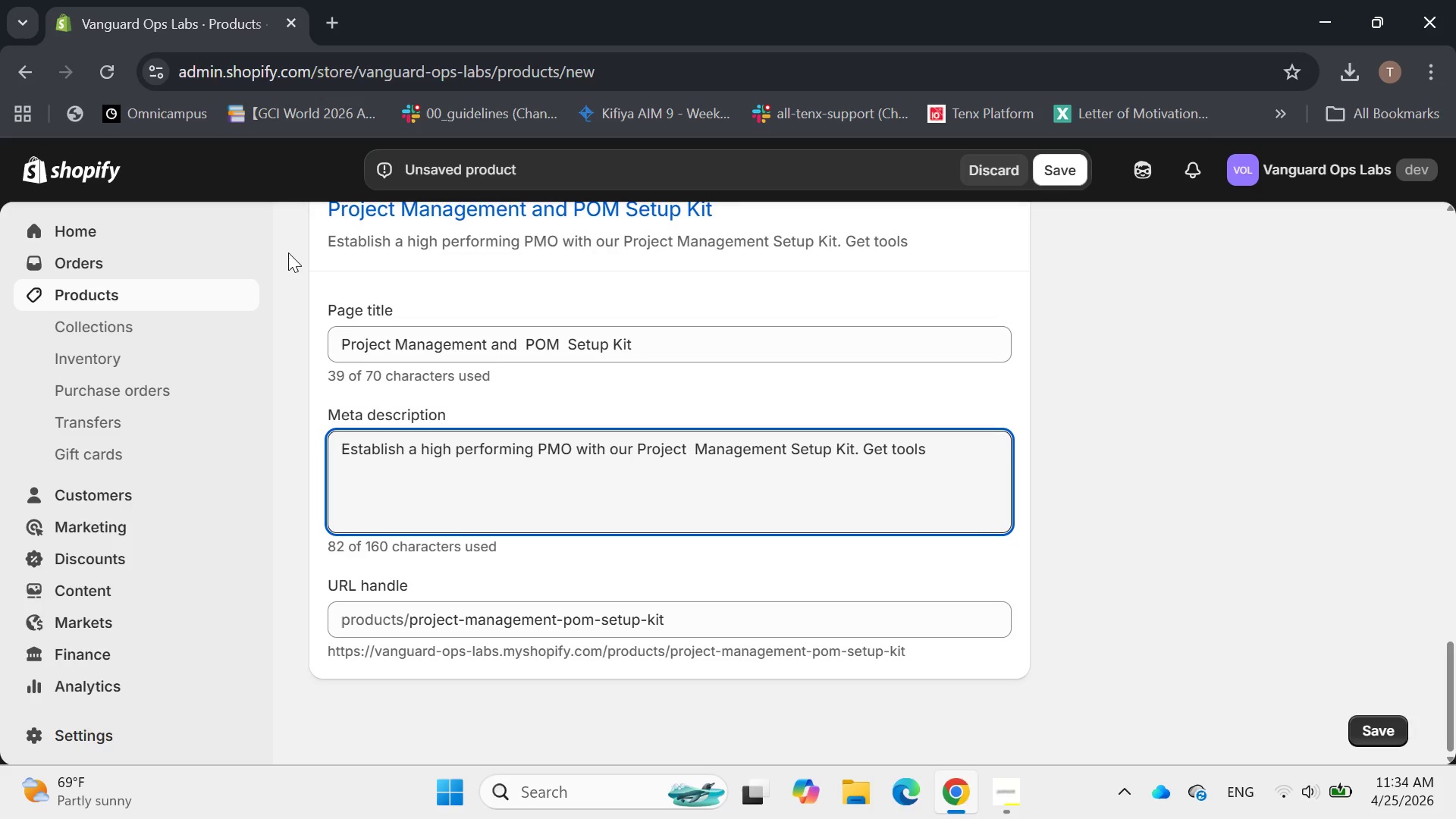 
type( )
key(Backspace)
type(, templates and training for successful project delivery)
 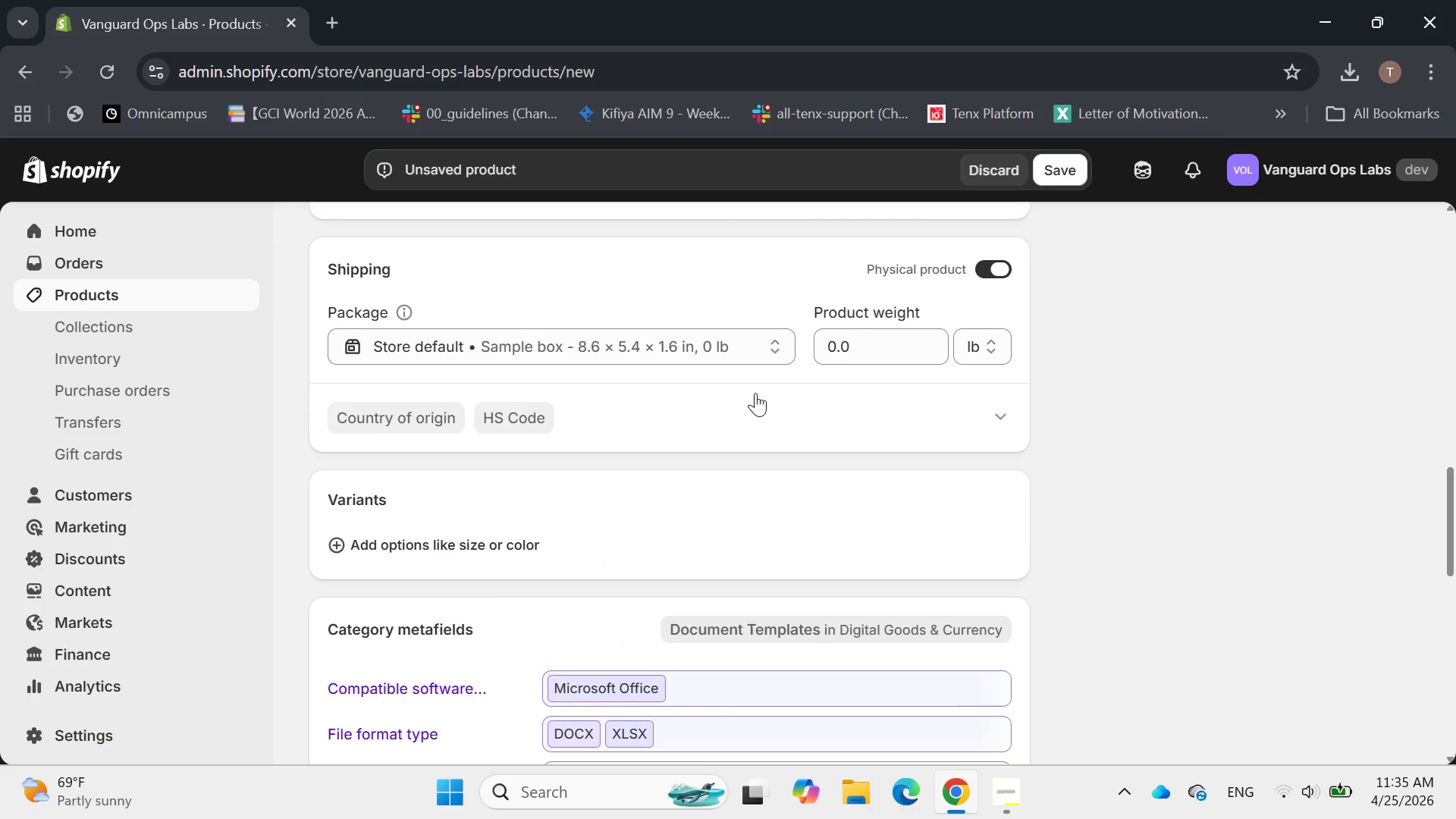 
wait(10.08)
 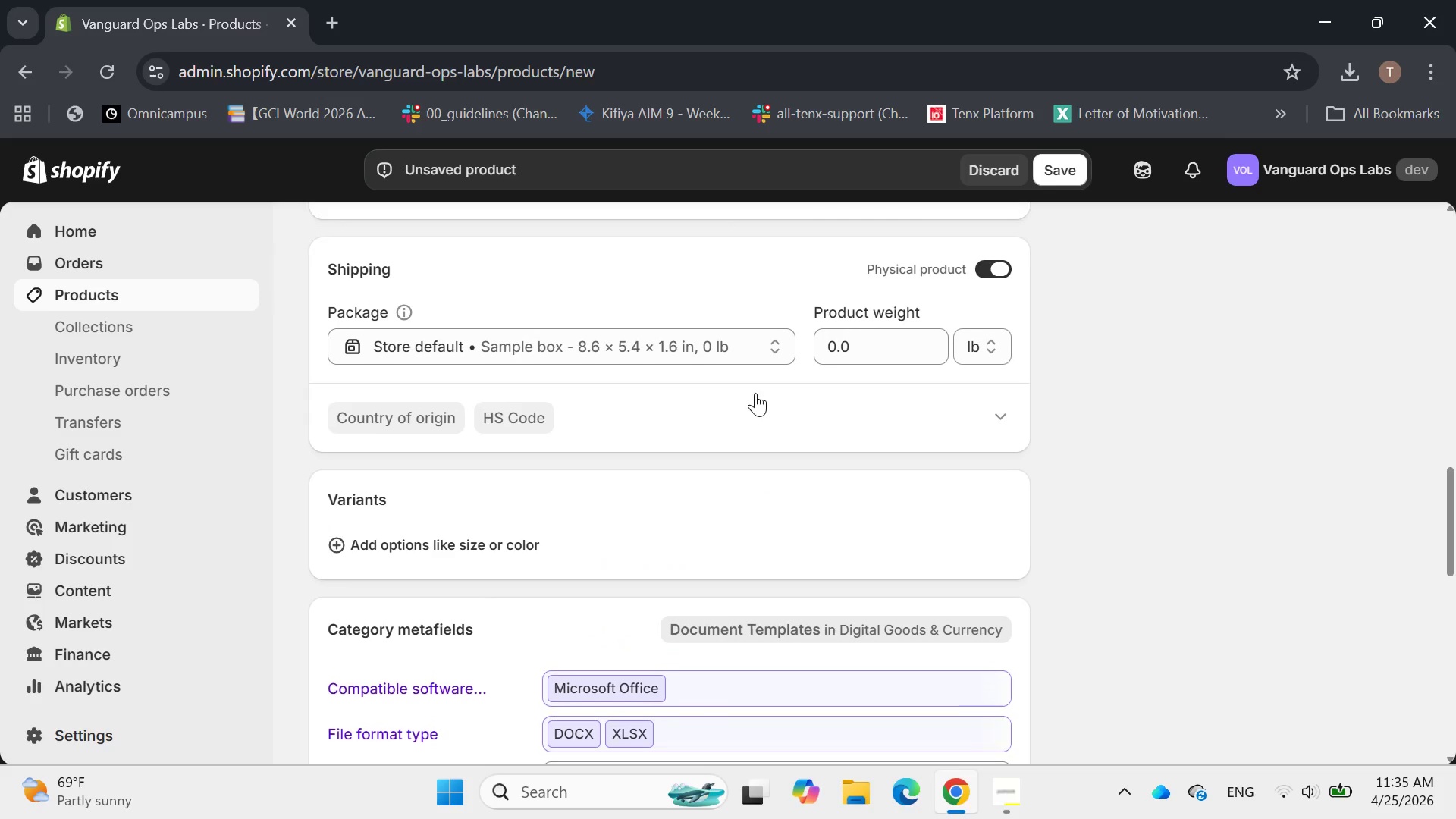 
left_click([490, 549])
 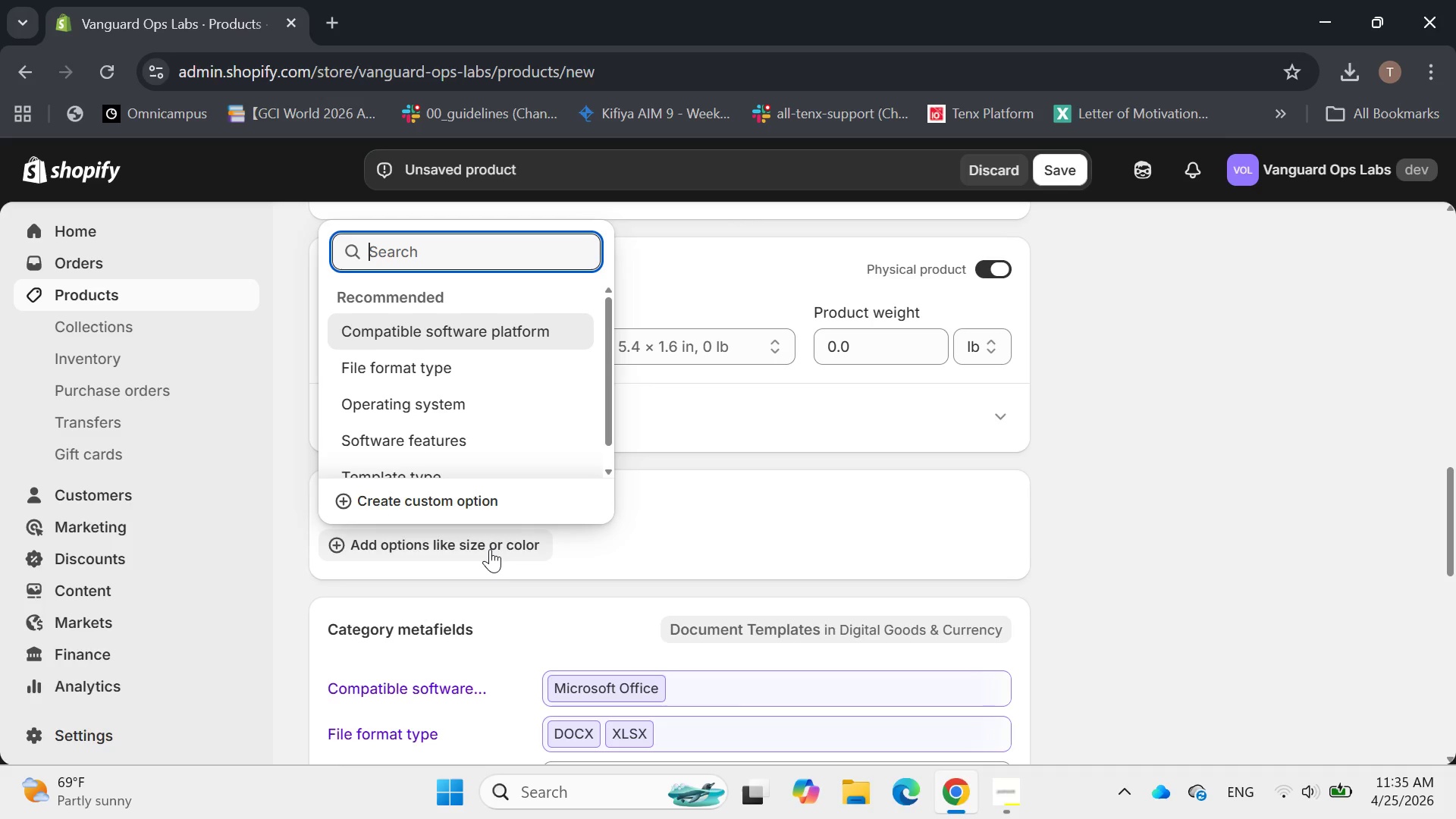 
left_click([490, 549])
 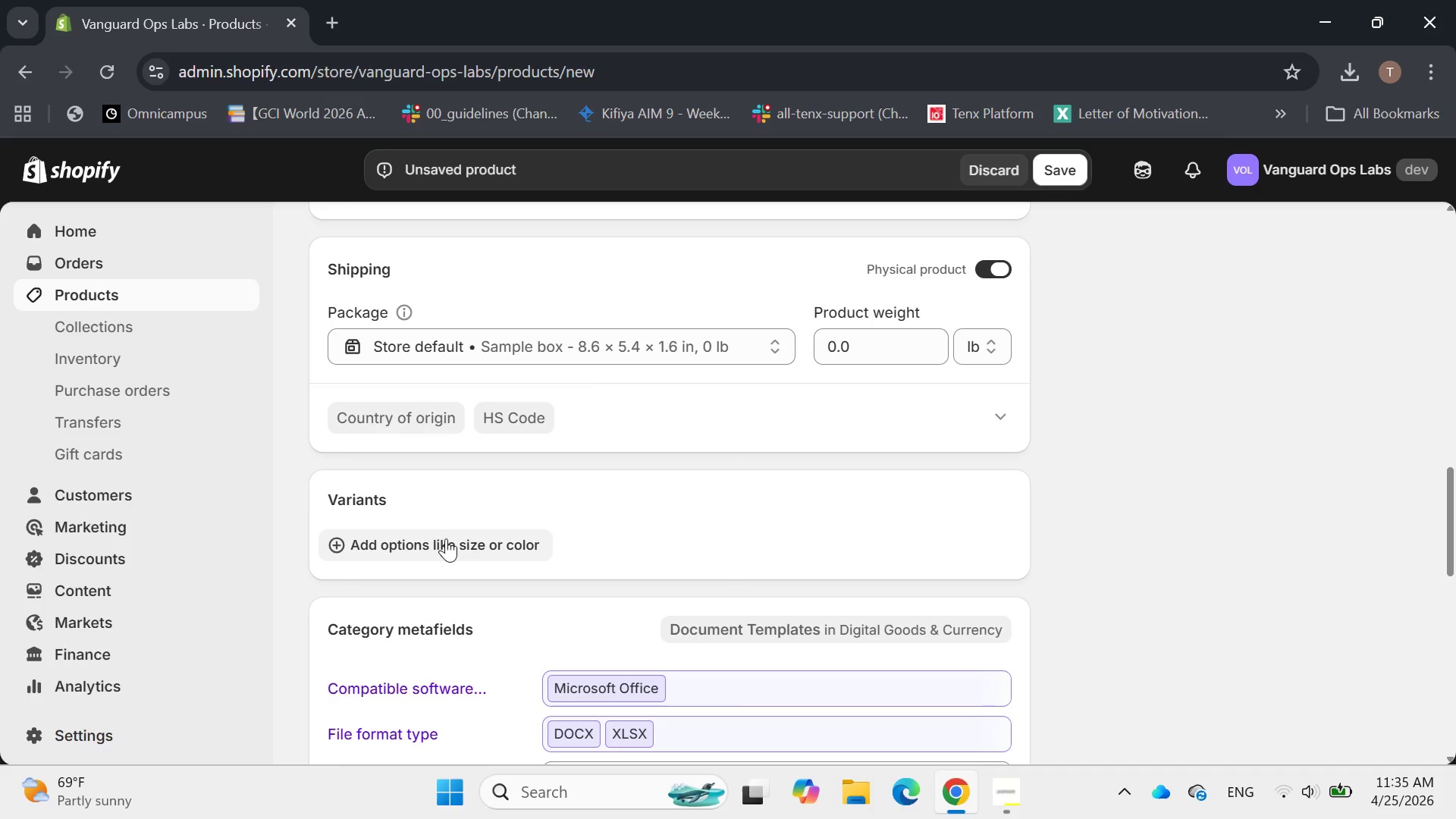 
left_click([441, 538])
 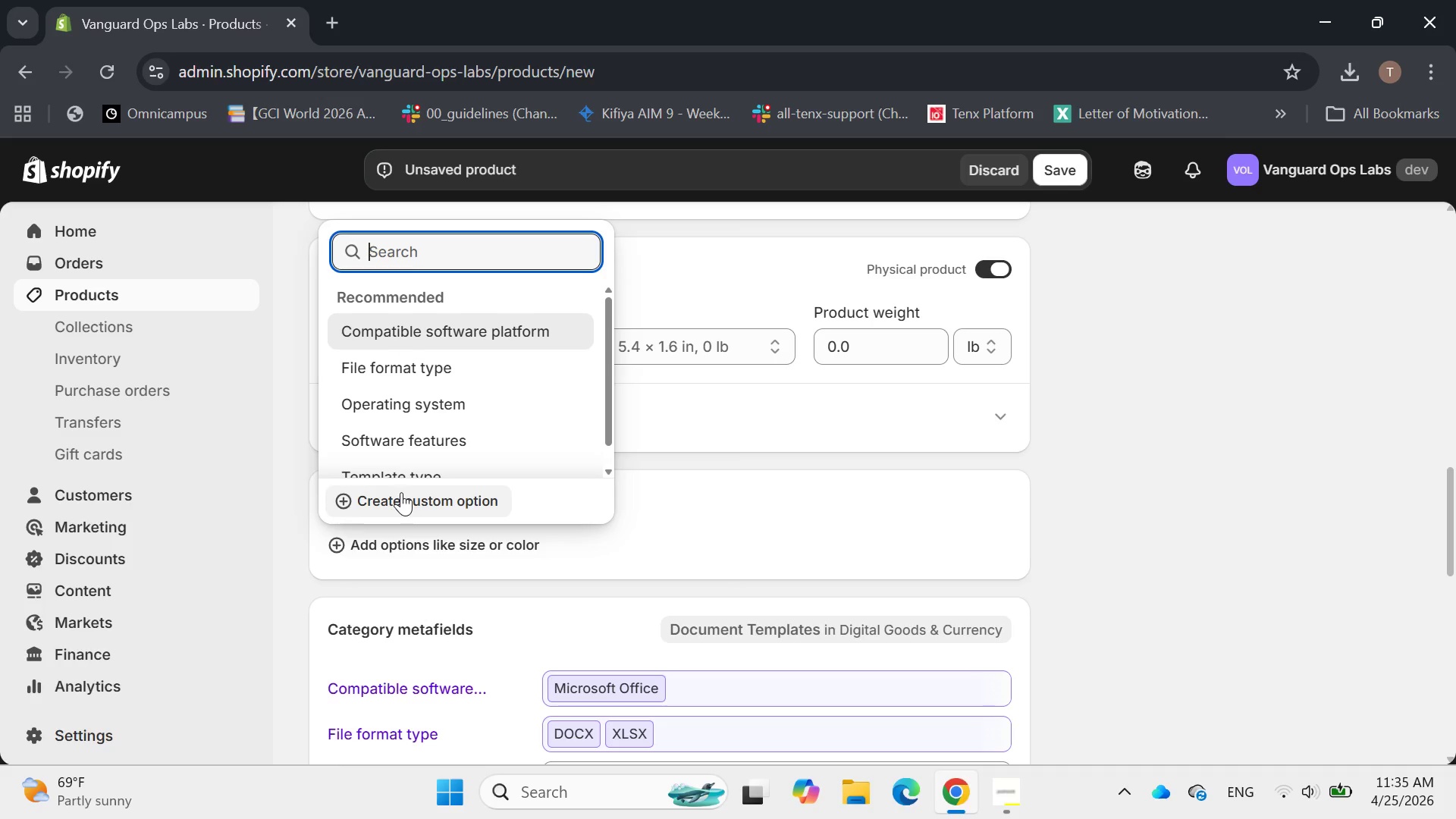 
left_click([402, 494])
 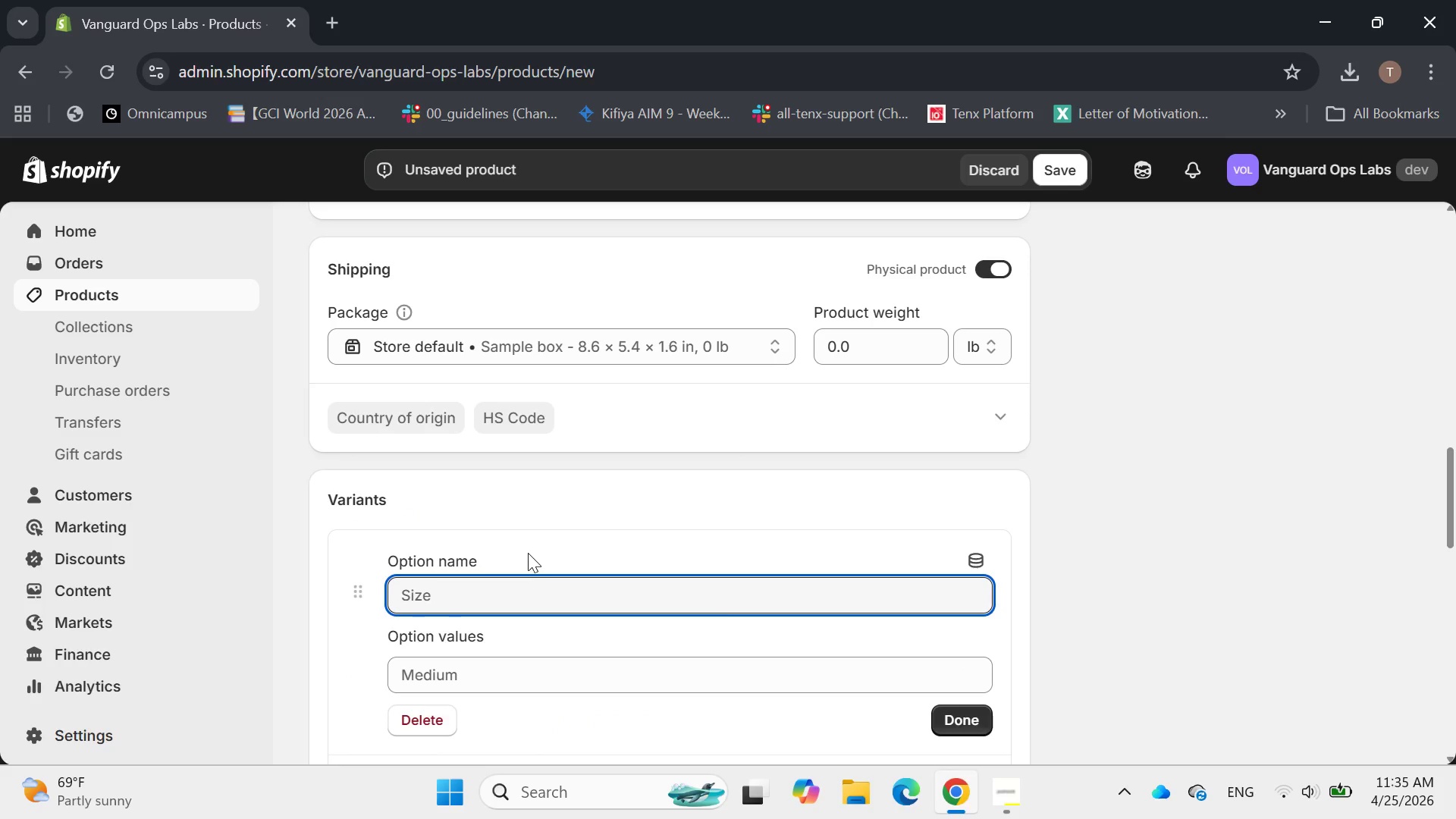 
type(Format )
 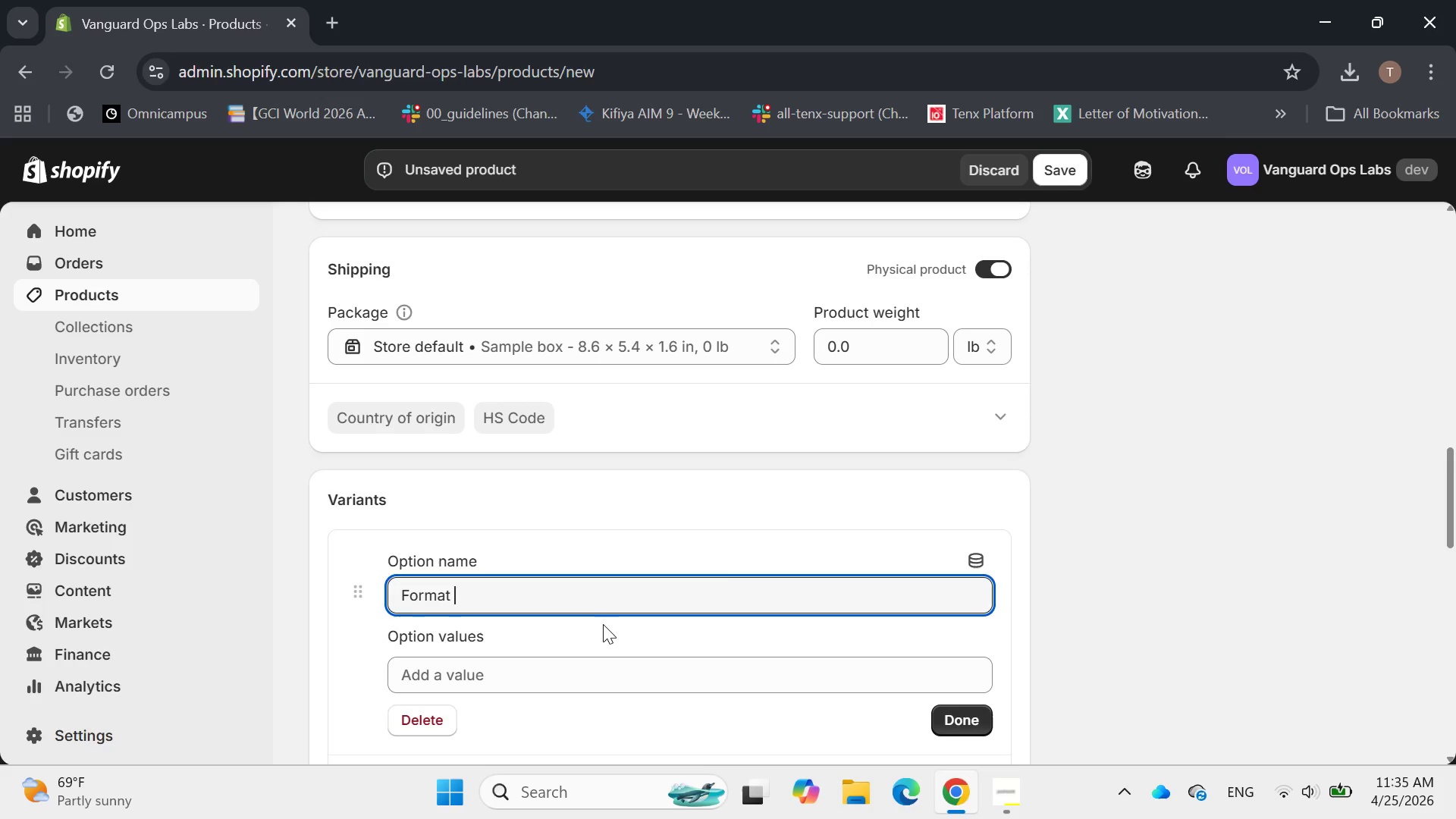 
left_click([516, 682])
 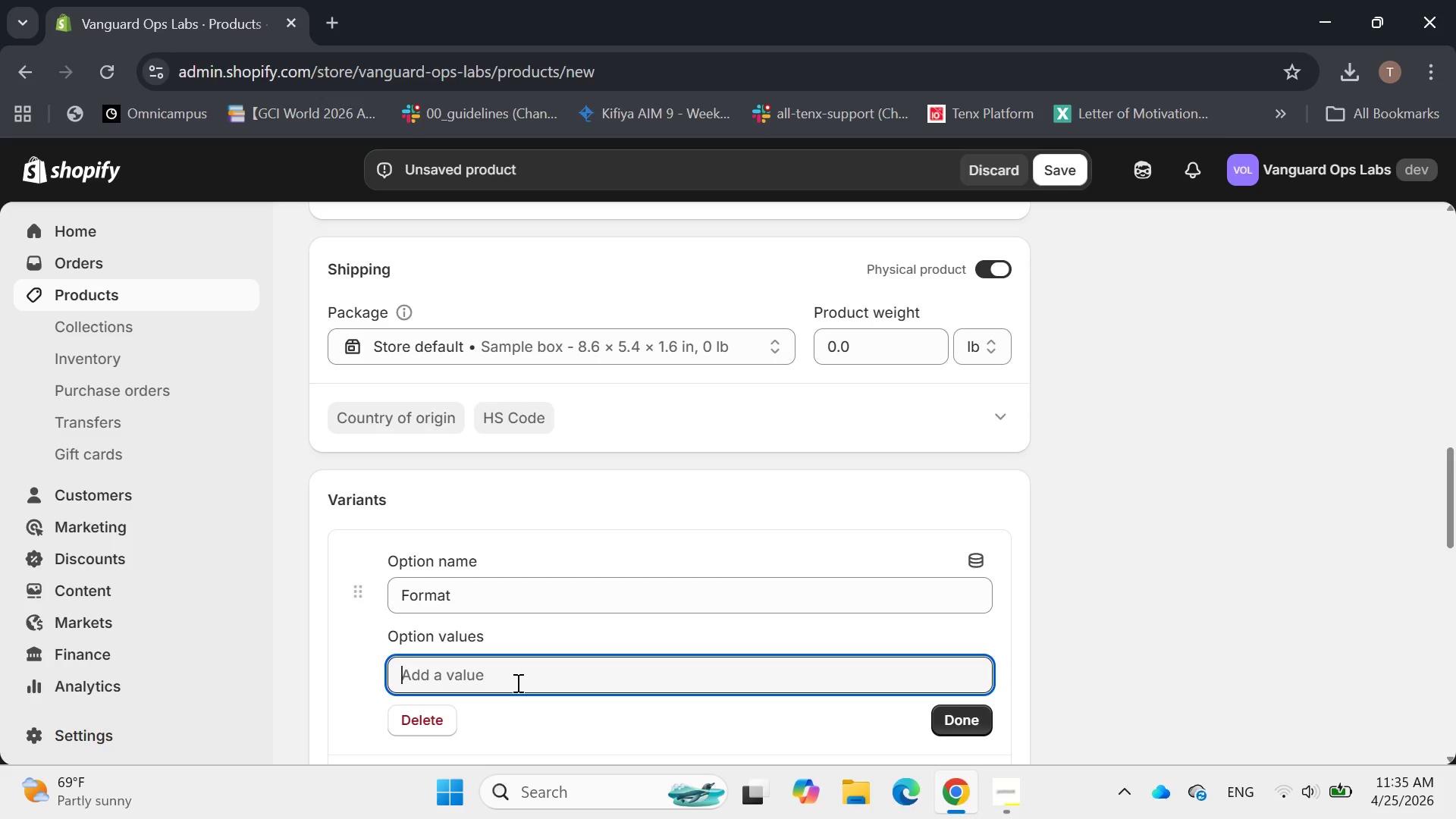 
type(Physi)
 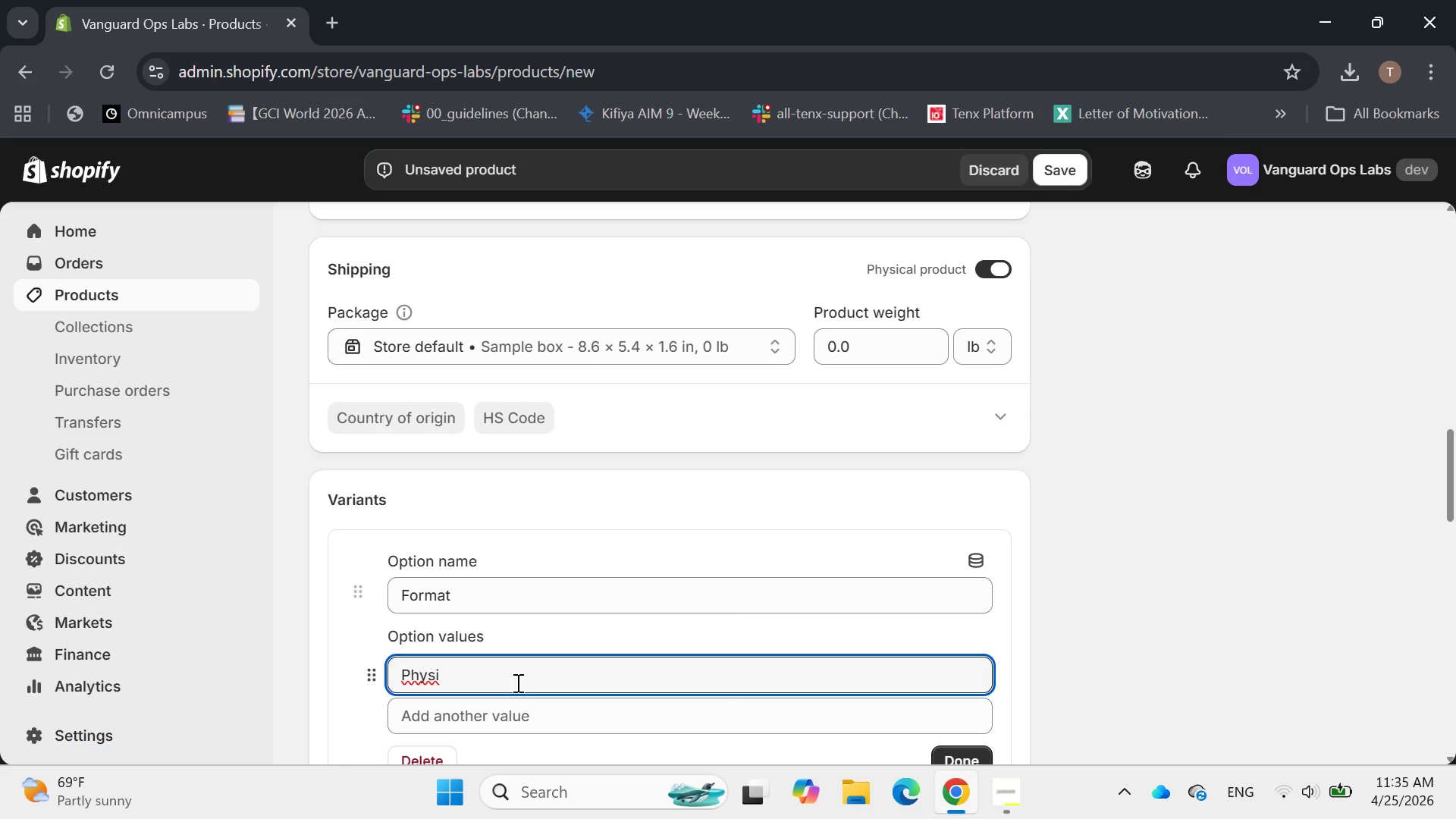 
type(cal and Digital Kit)
 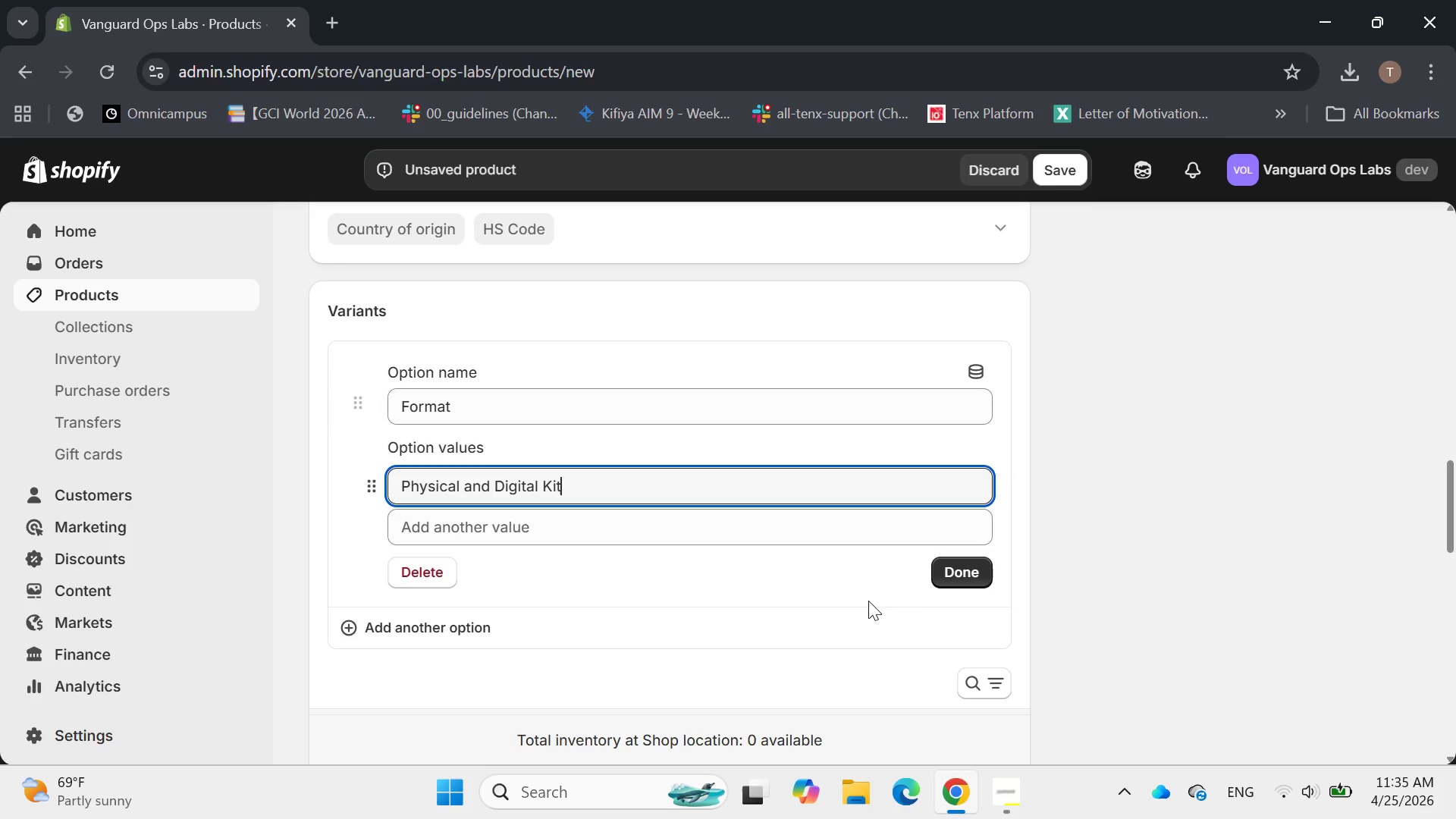 
left_click([968, 576])
 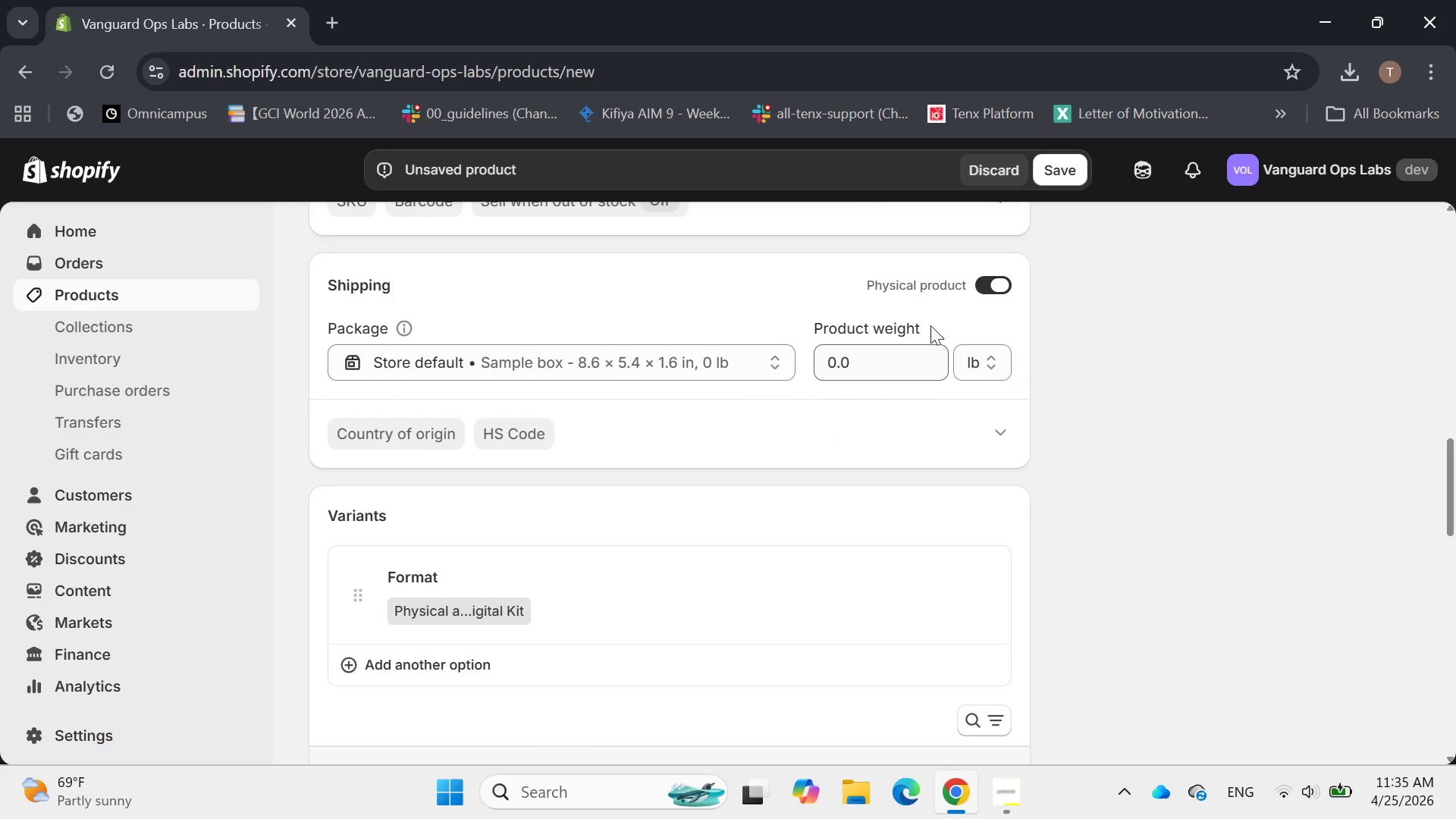 
left_click([1060, 167])
 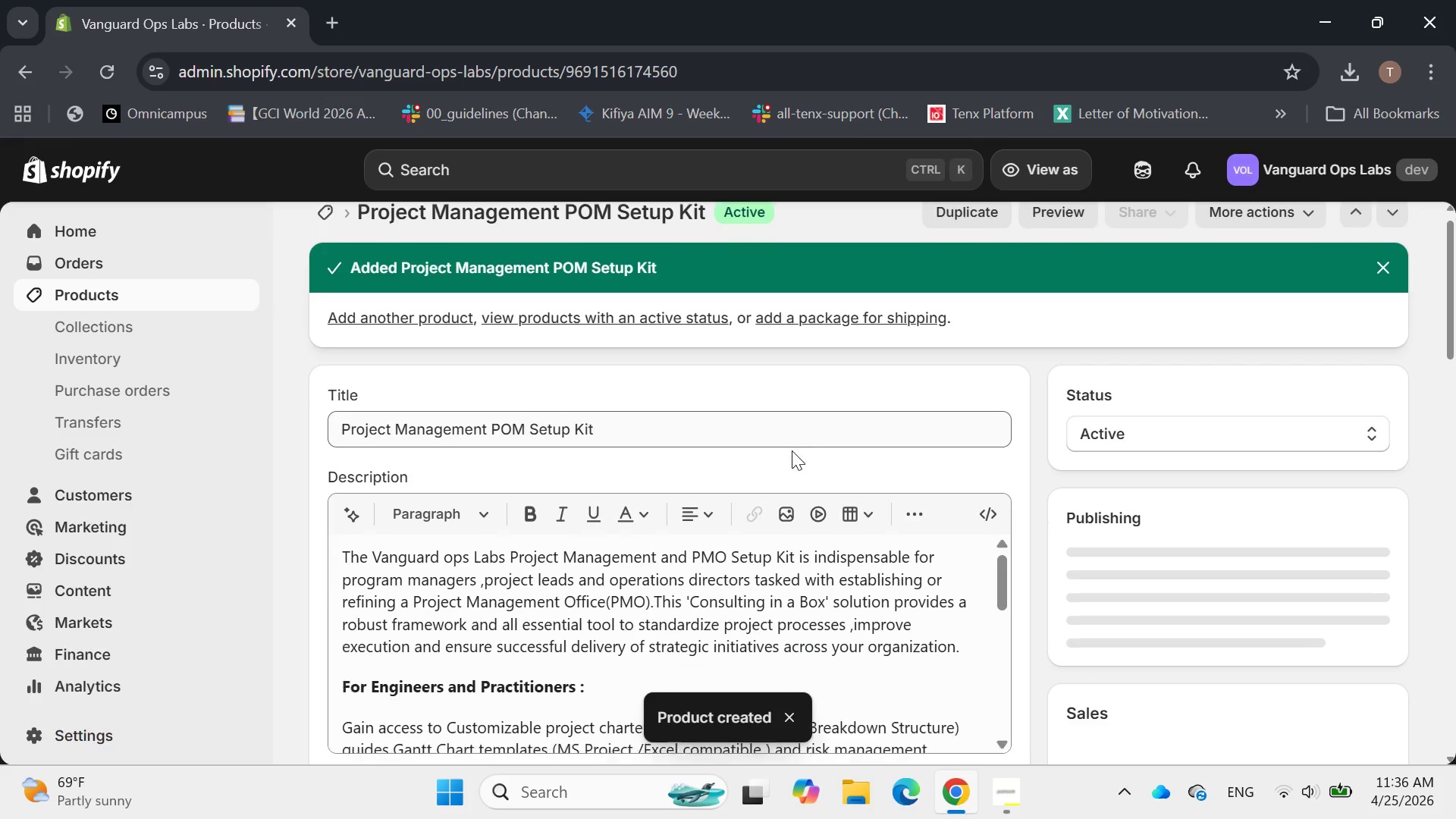 
wait(14.92)
 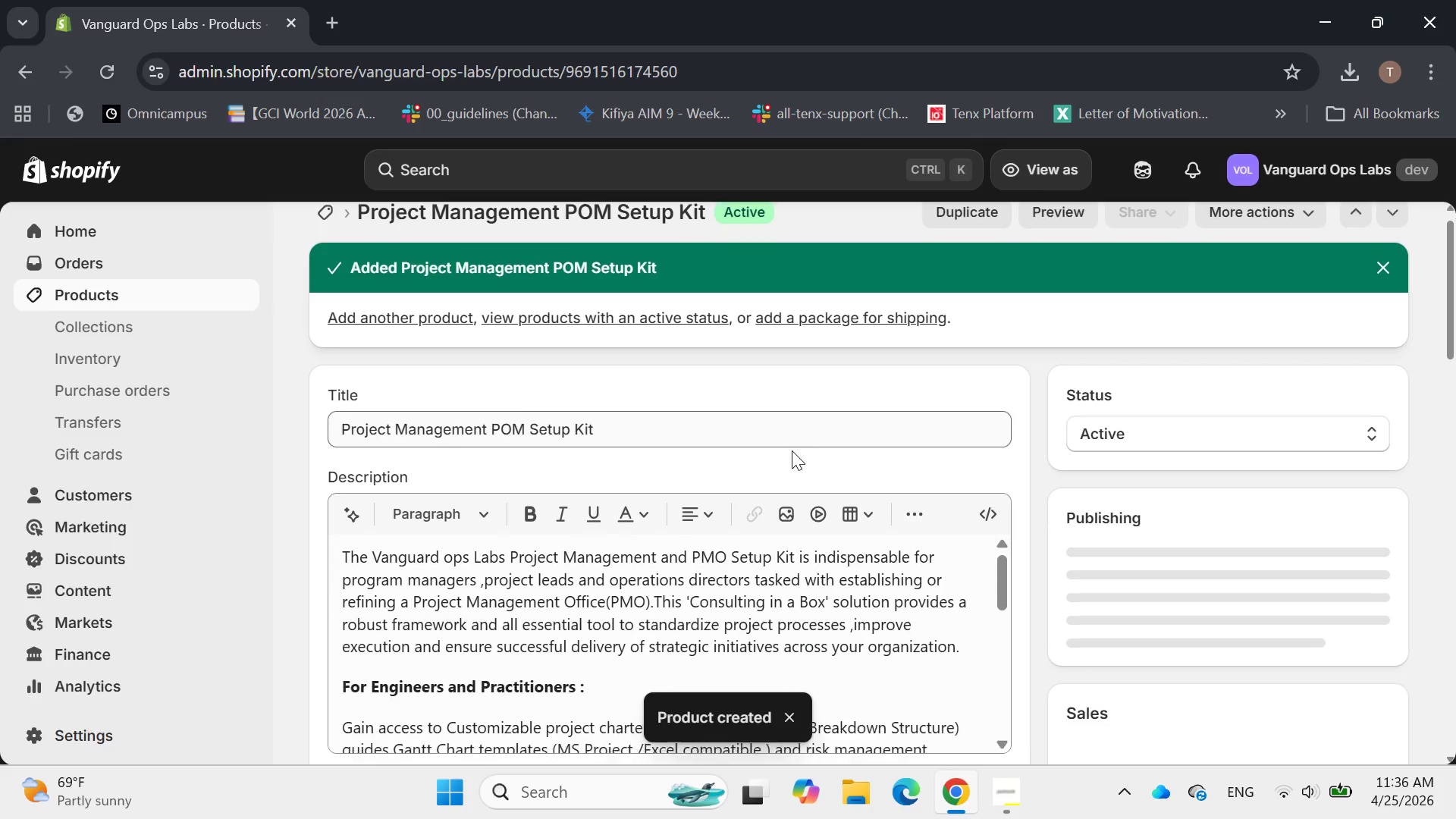 
left_click([466, 557])
 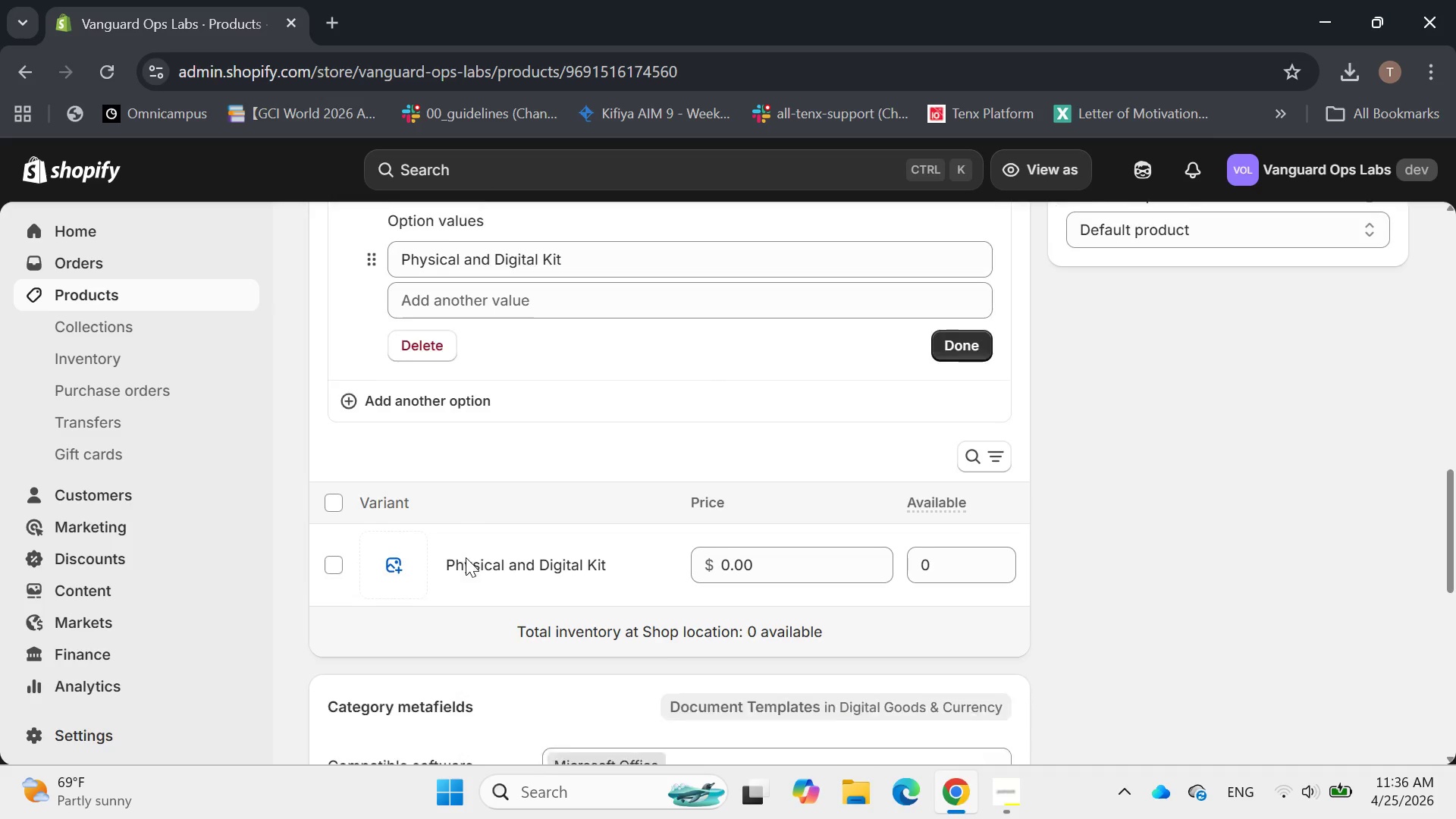 
left_click([501, 538])
 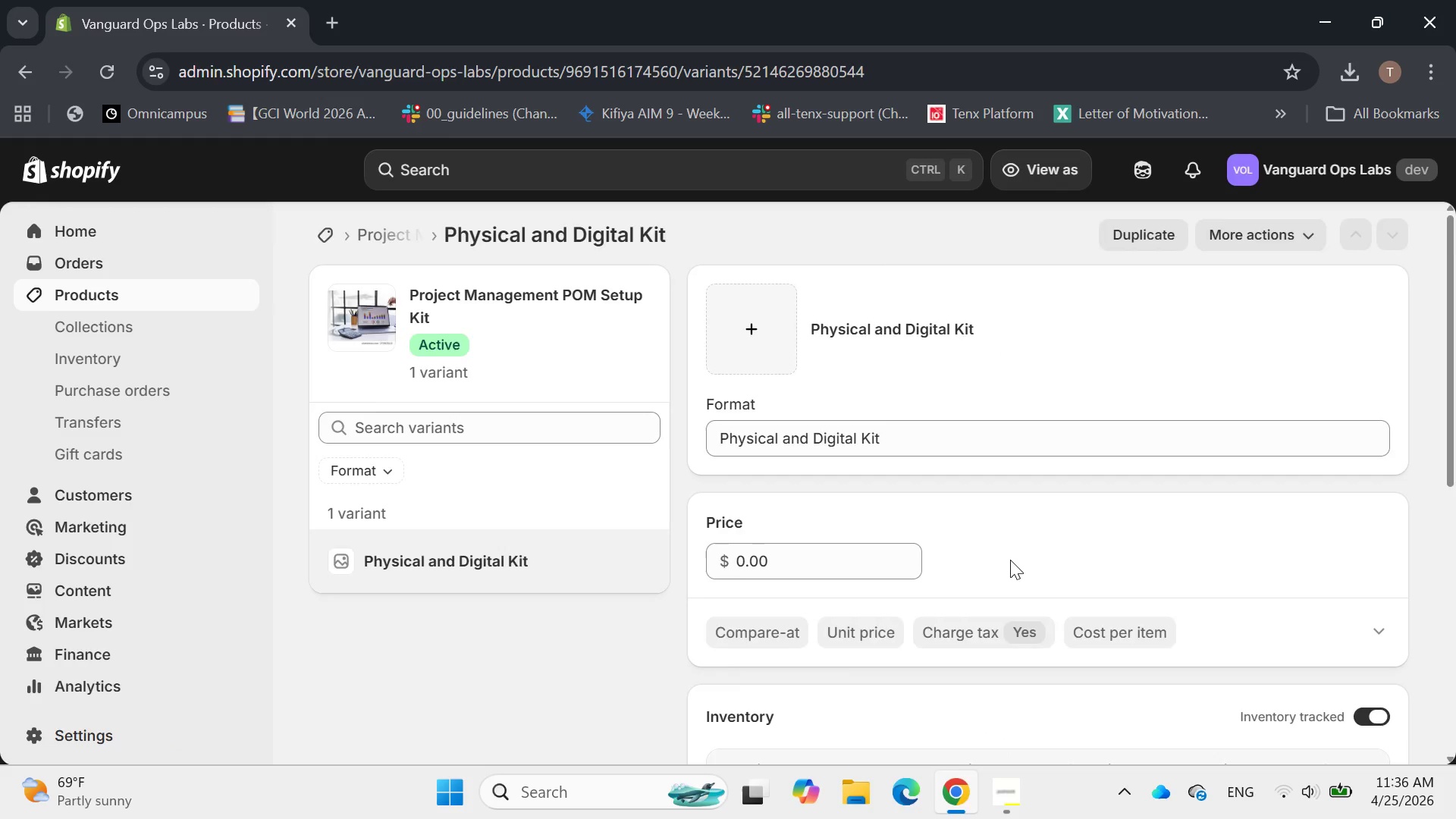 
wait(9.03)
 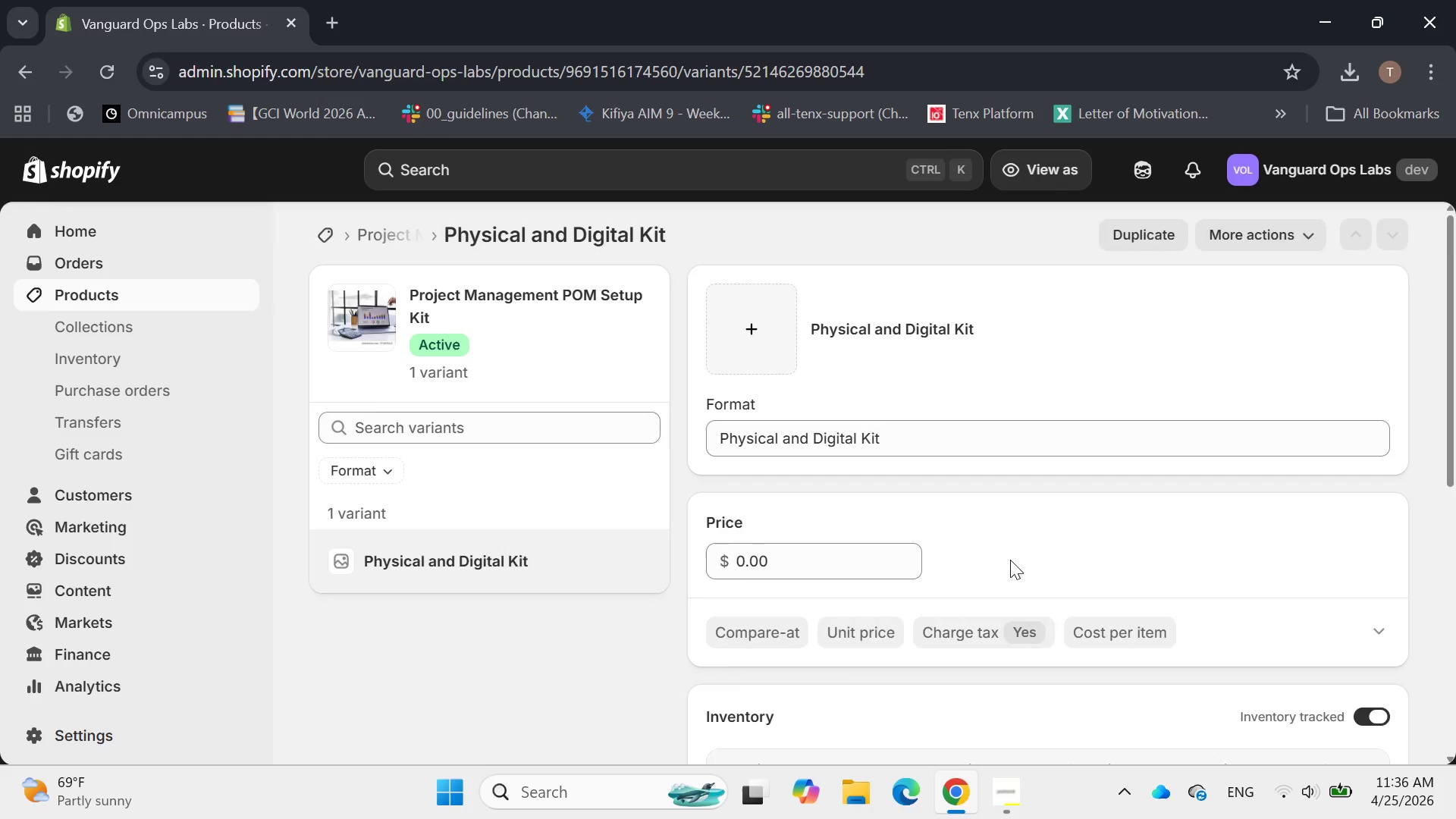 
left_click([1231, 657])
 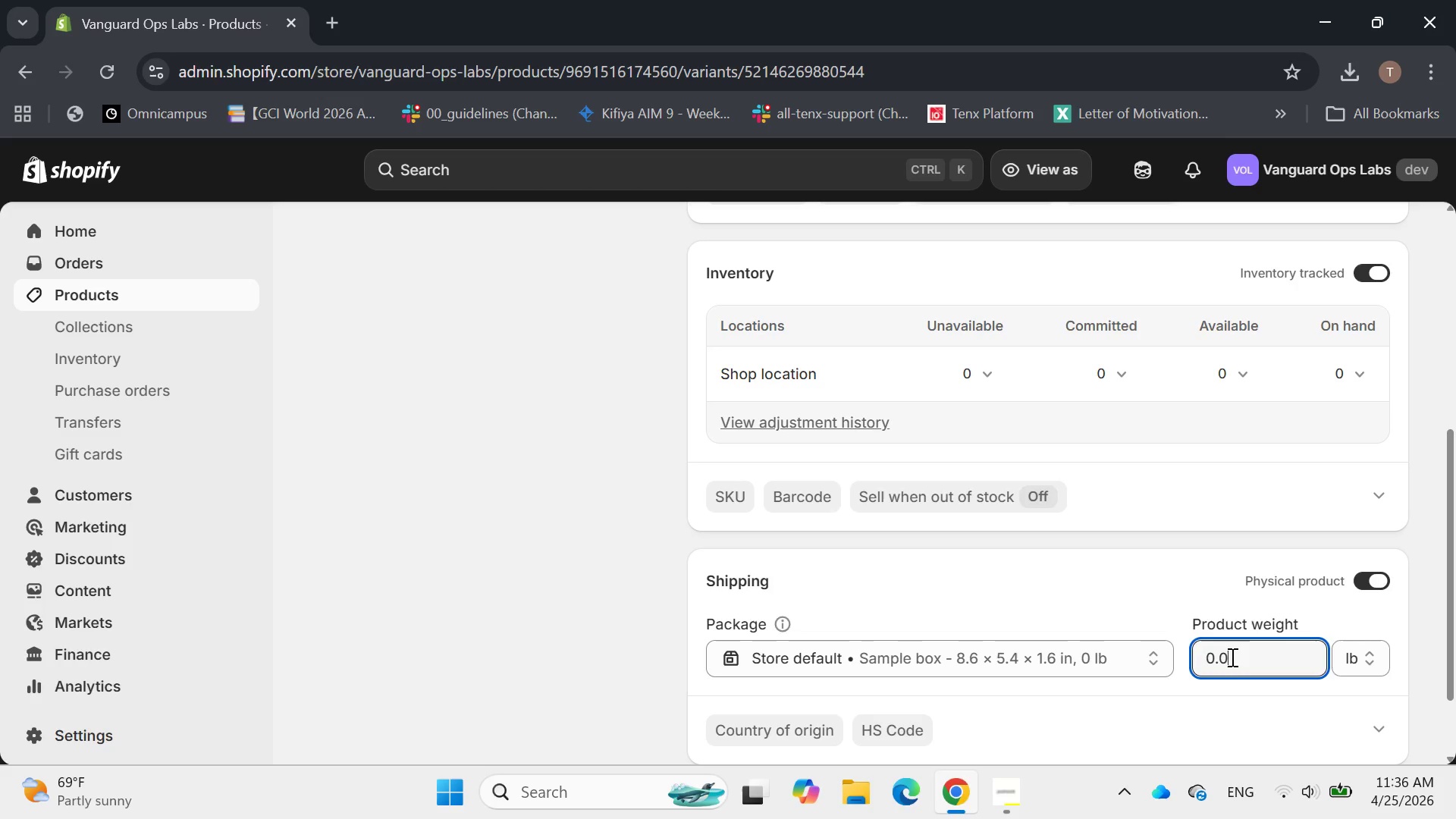 
key(Backspace)
key(Backspace)
key(Backspace)
type(2700)
 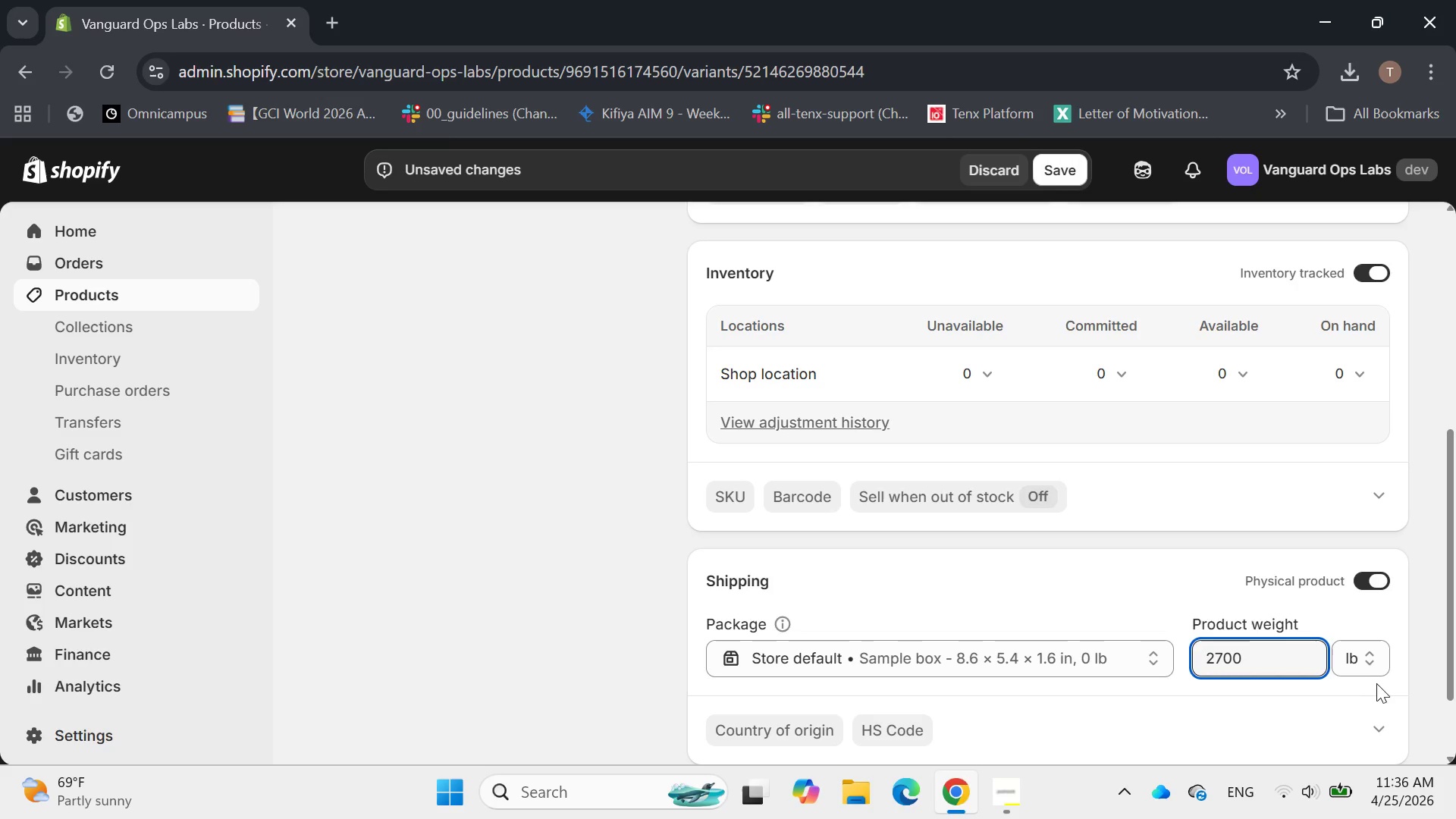 
left_click([1358, 667])
 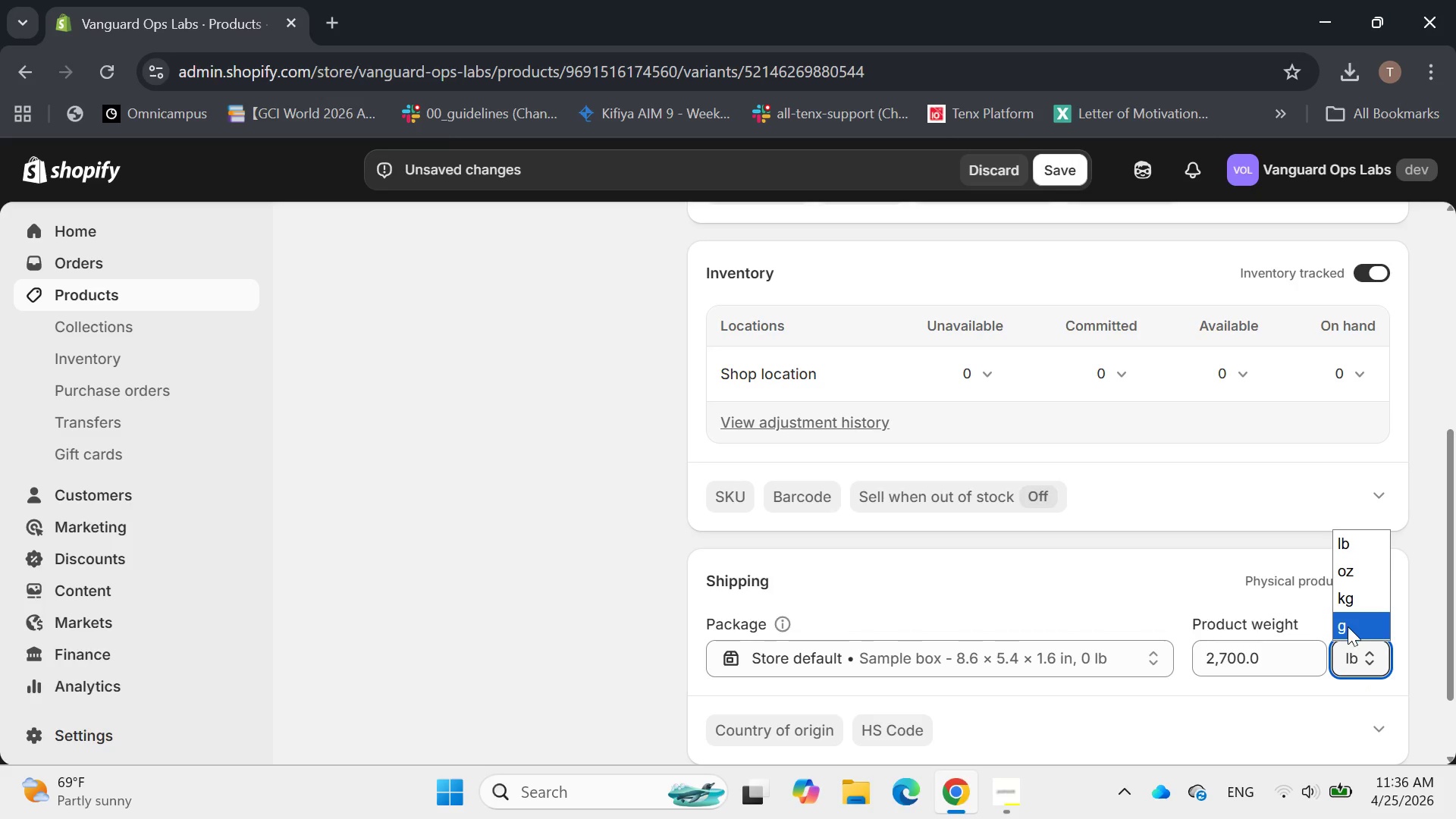 
left_click([1347, 627])
 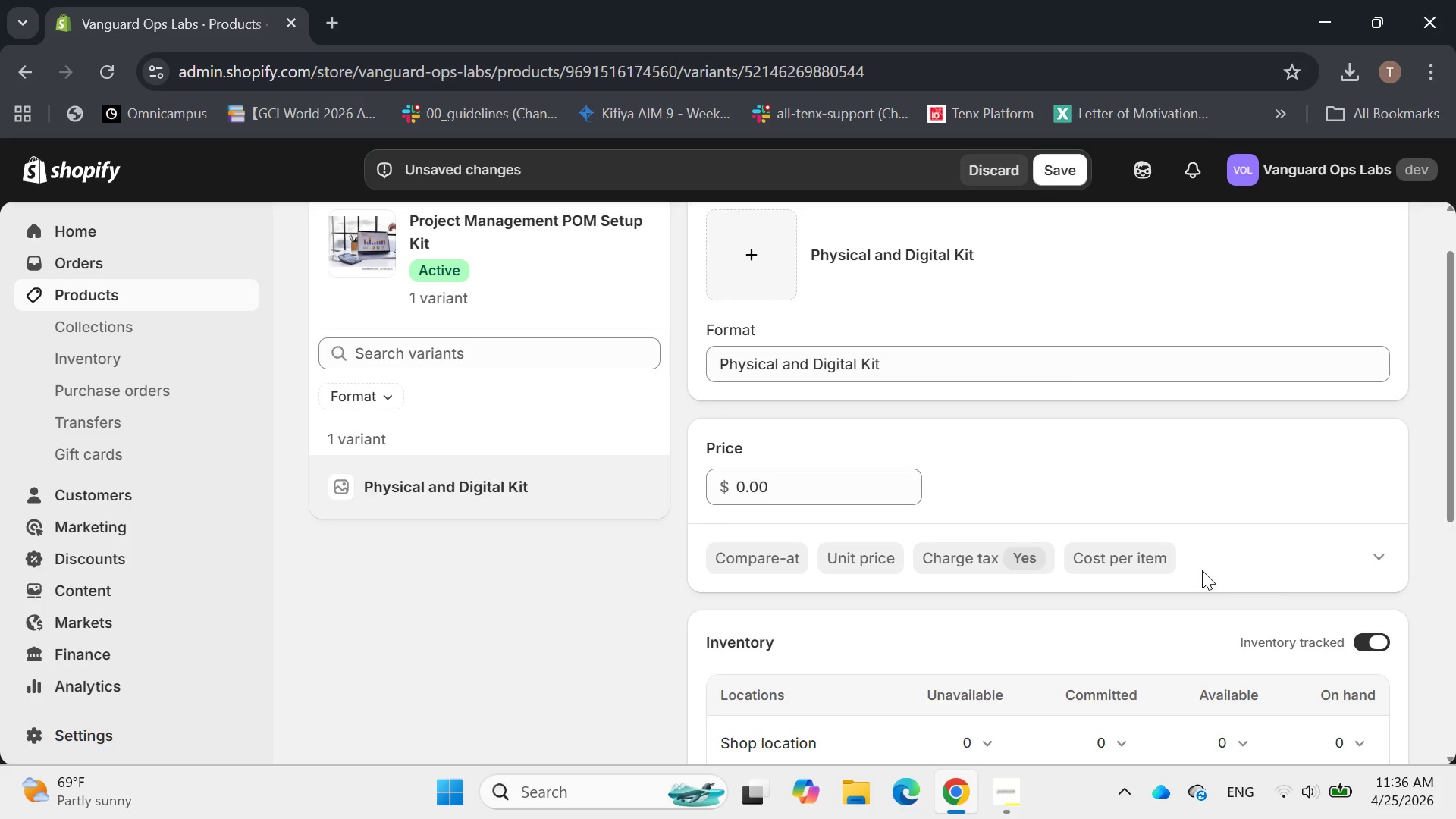 
left_click([800, 488])
 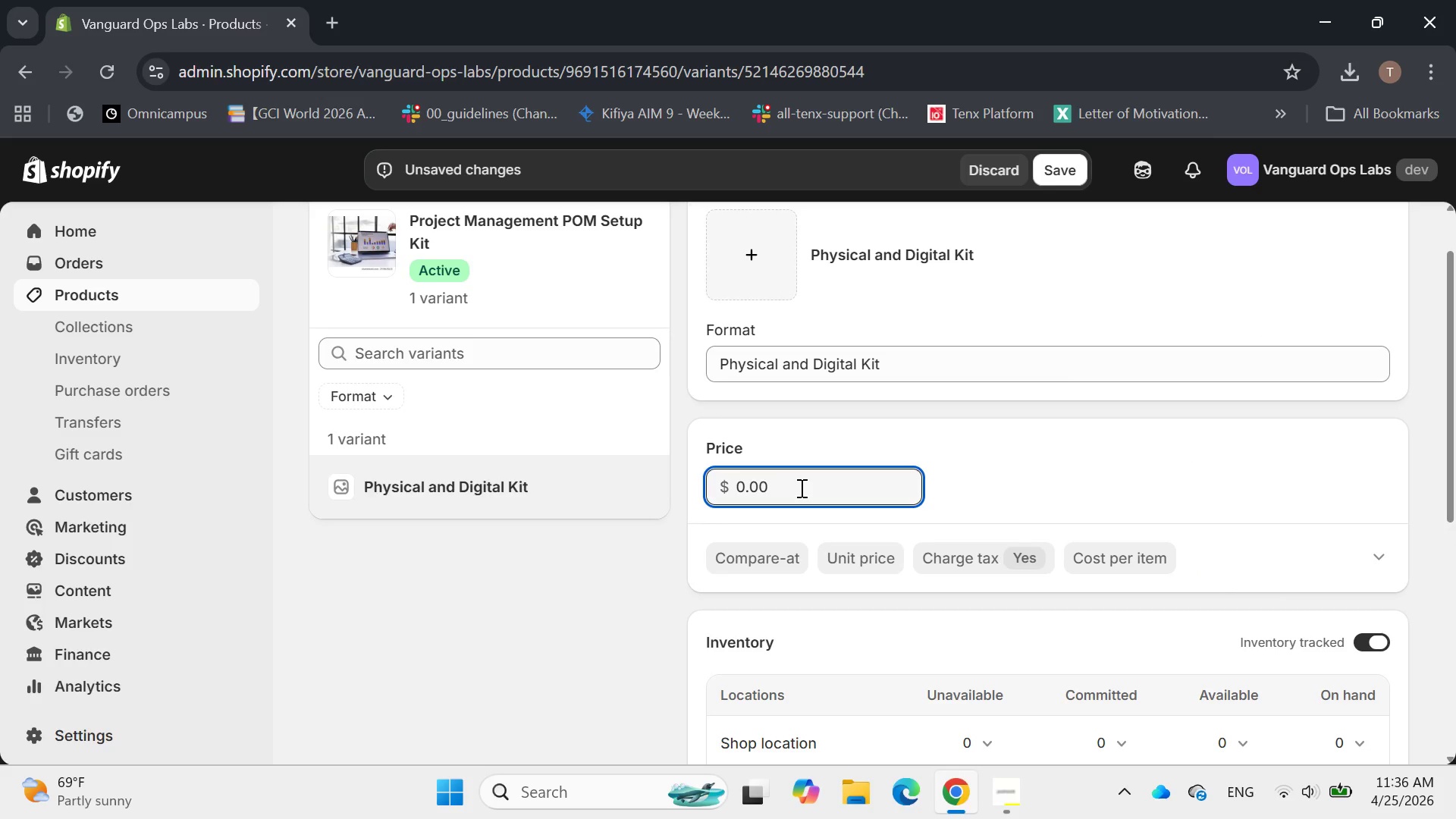 
key(Backspace)
key(Backspace)
key(Backspace)
key(Backspace)
type(1999)
 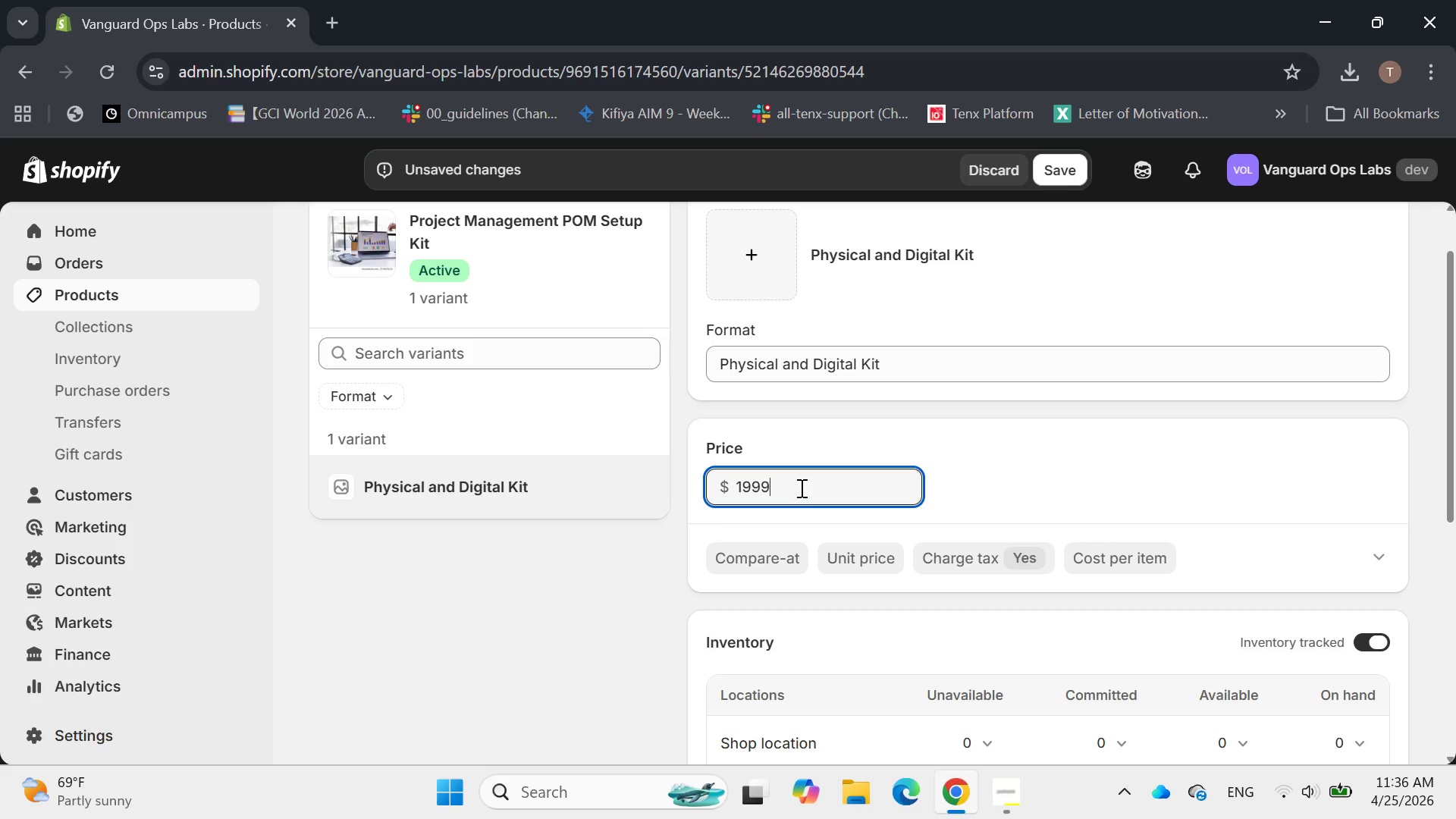 
wait(6.2)
 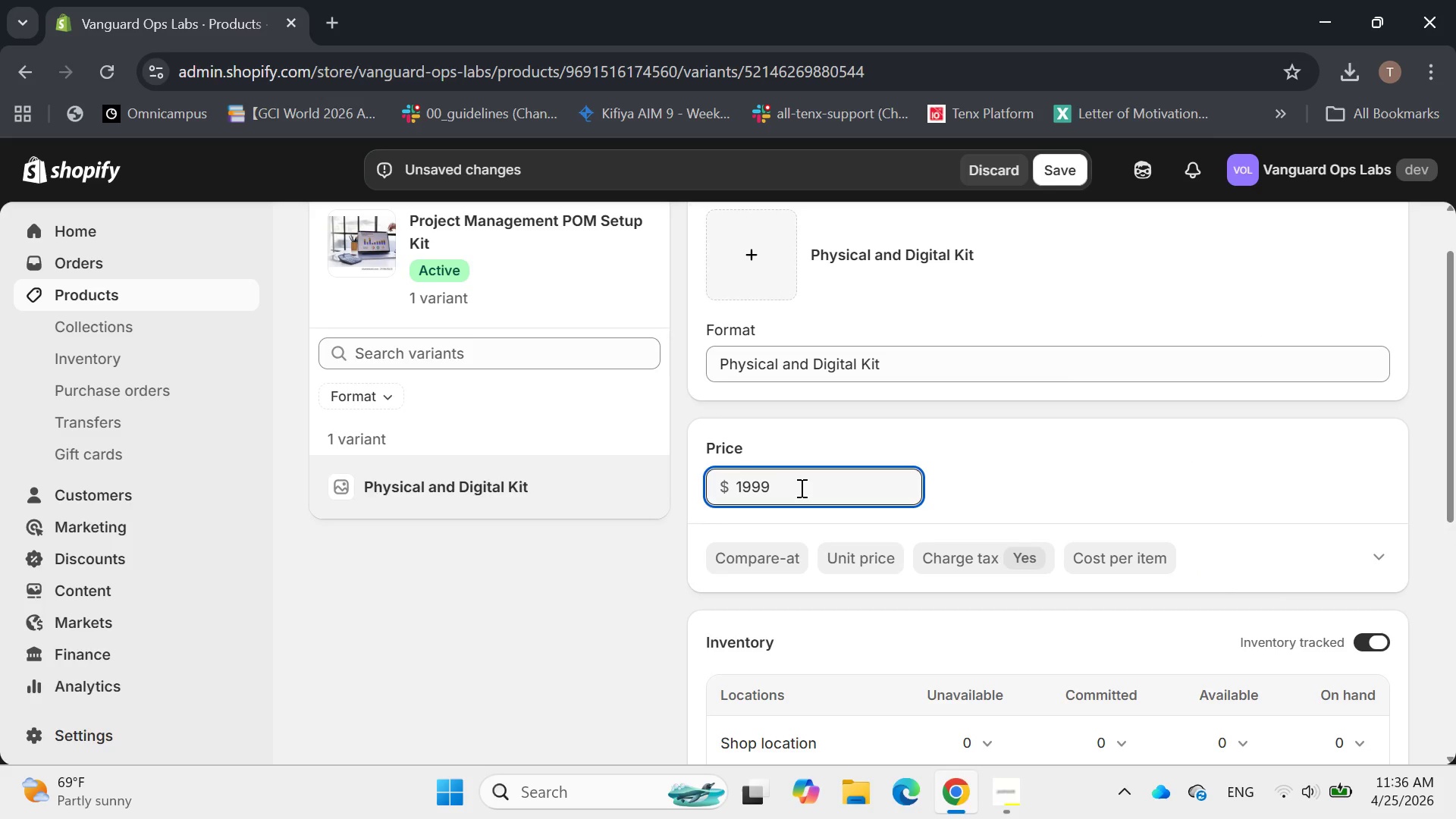 
mouse_move([729, 524])
 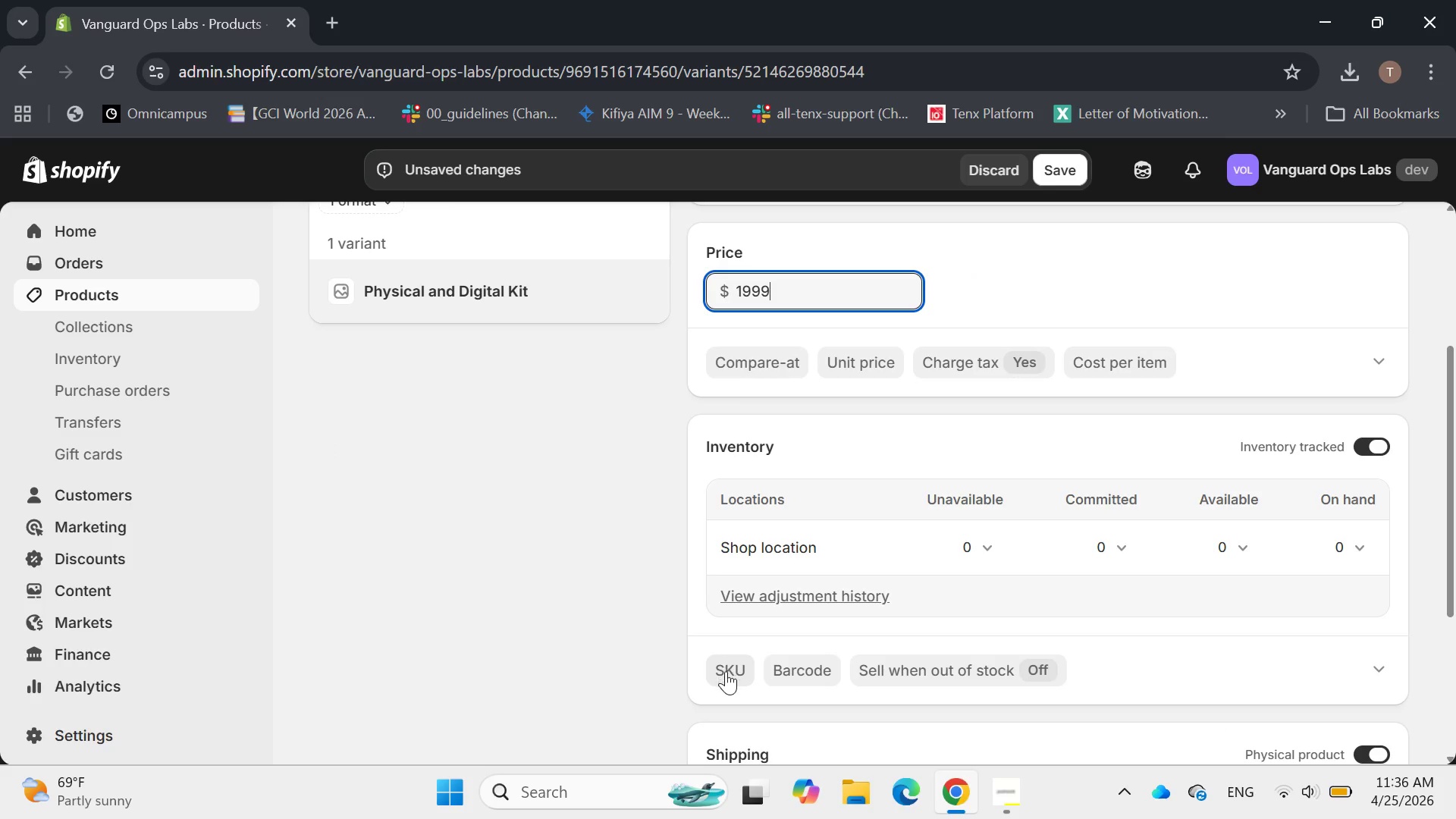 
left_click([725, 671])
 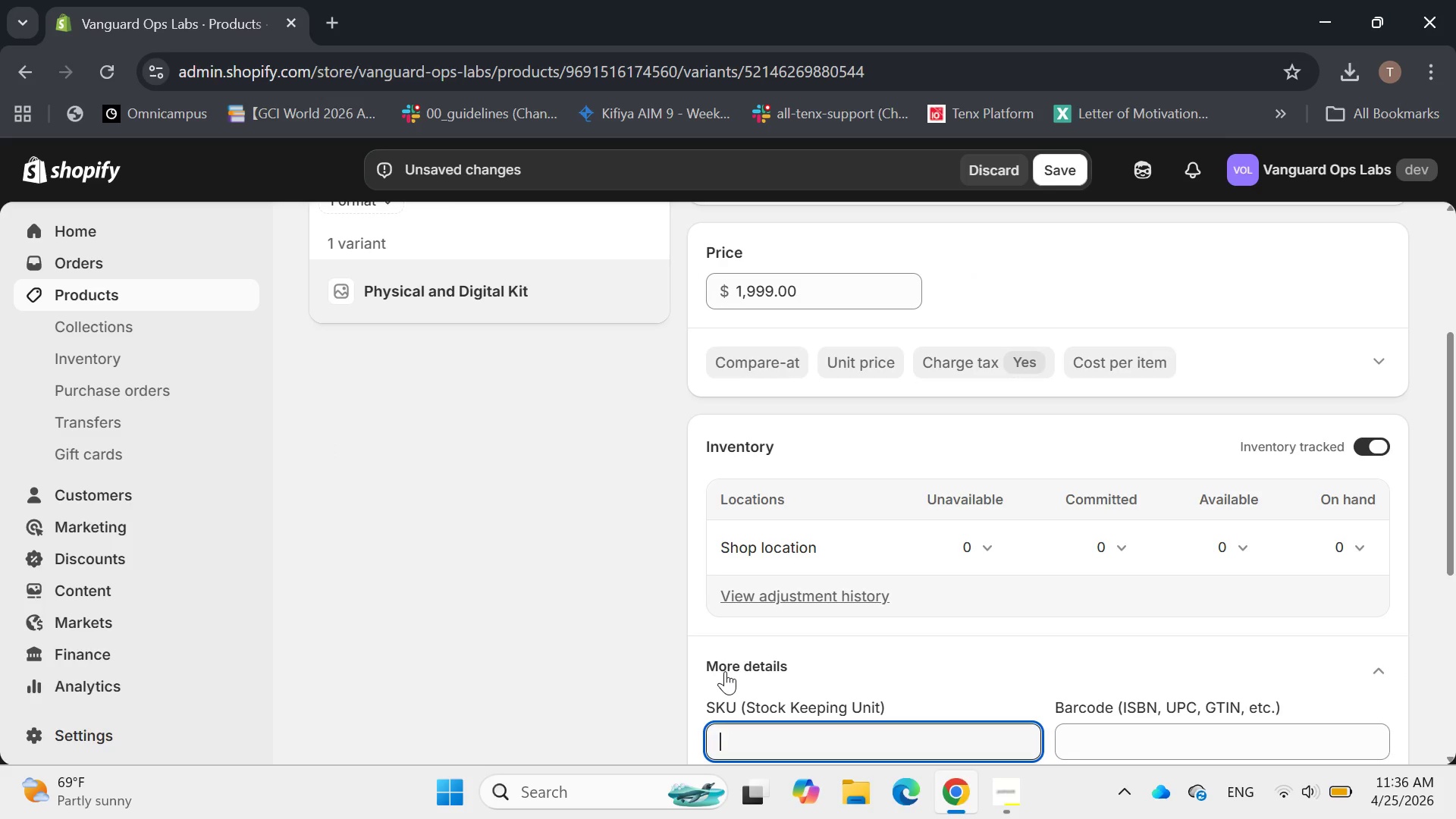 
type(V-PMO404-PD)
 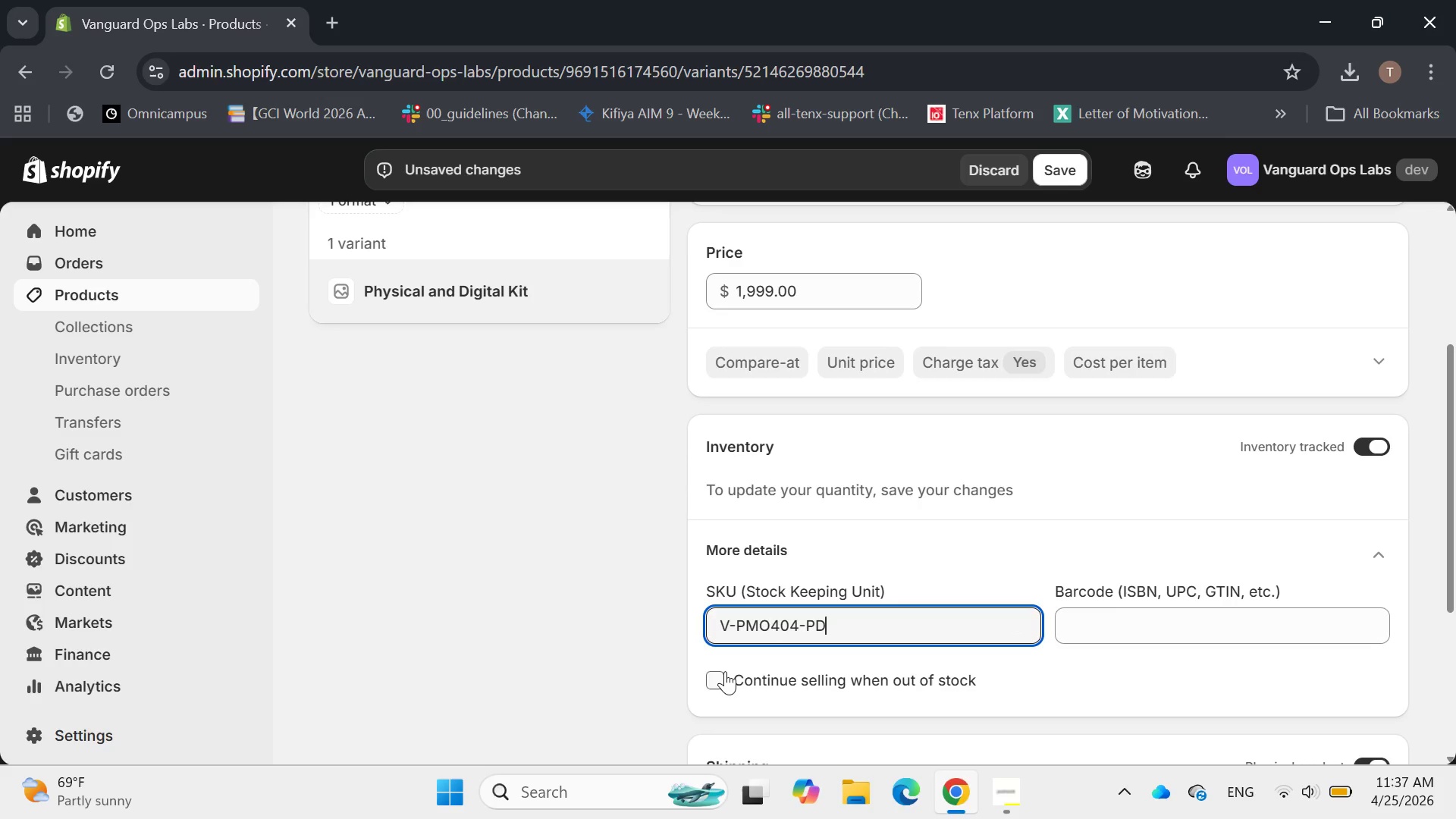 
wait(8.31)
 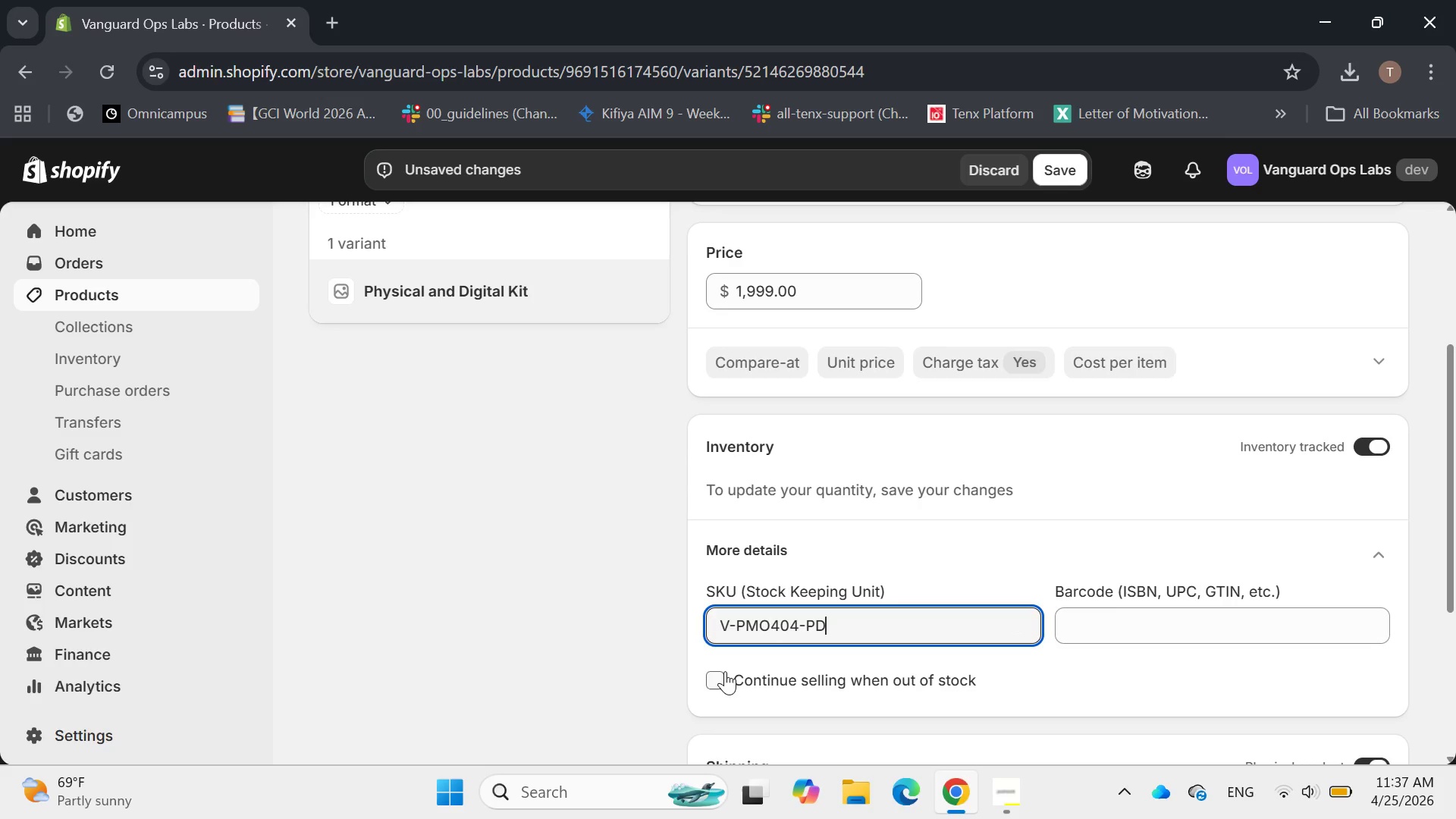 
left_click([1376, 720])
 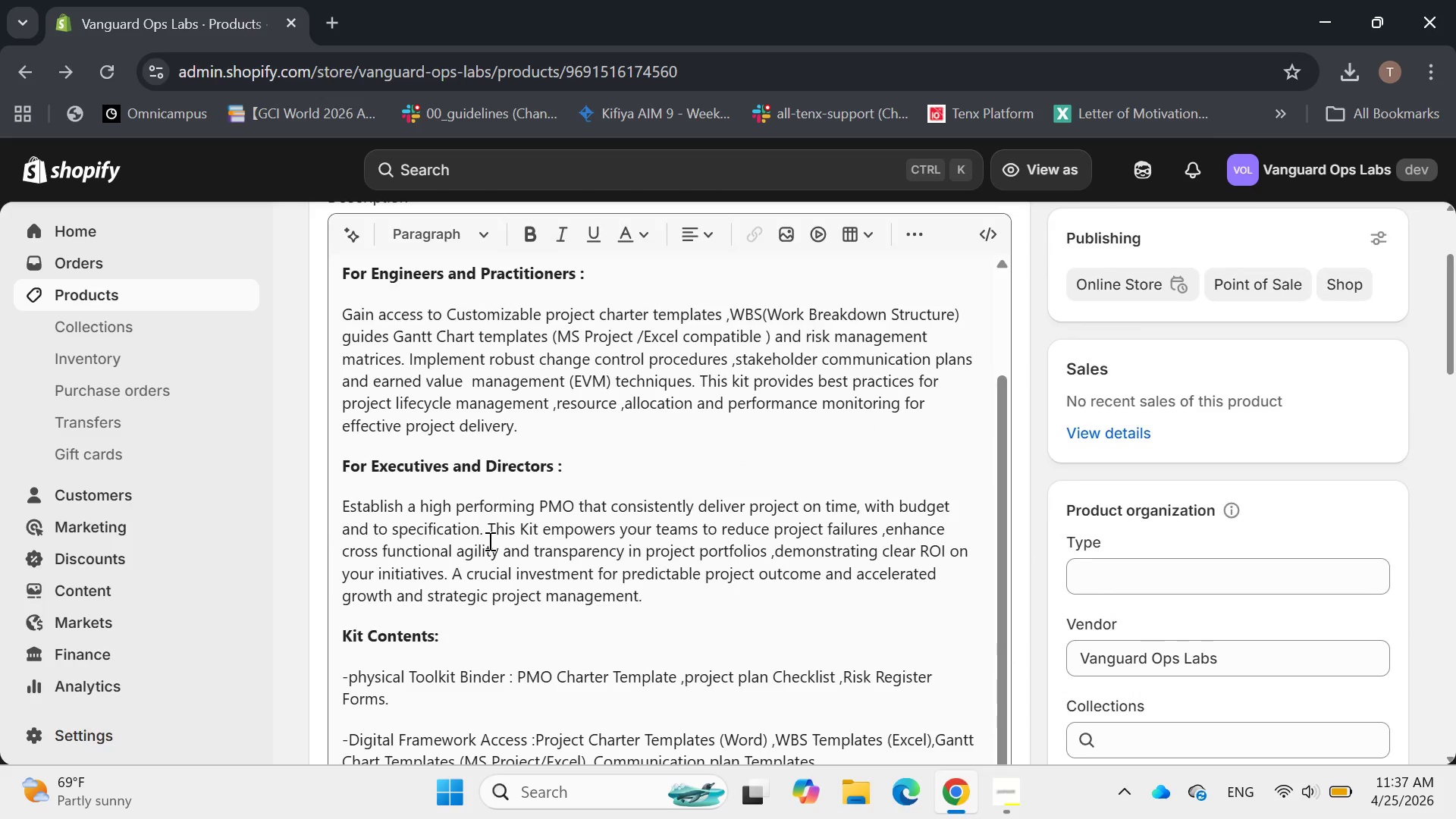 
wait(29.09)
 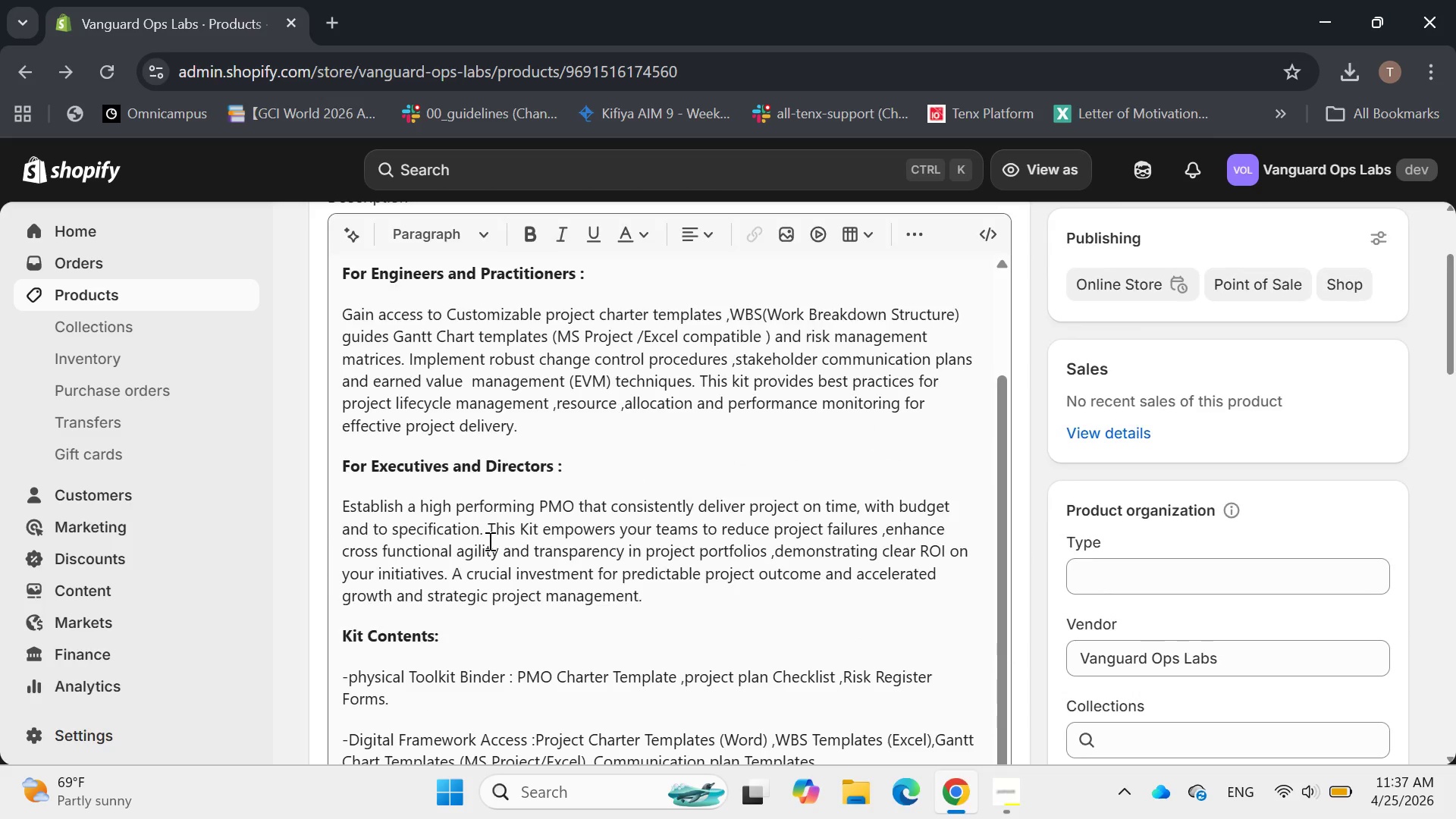 
left_click([110, 287])
 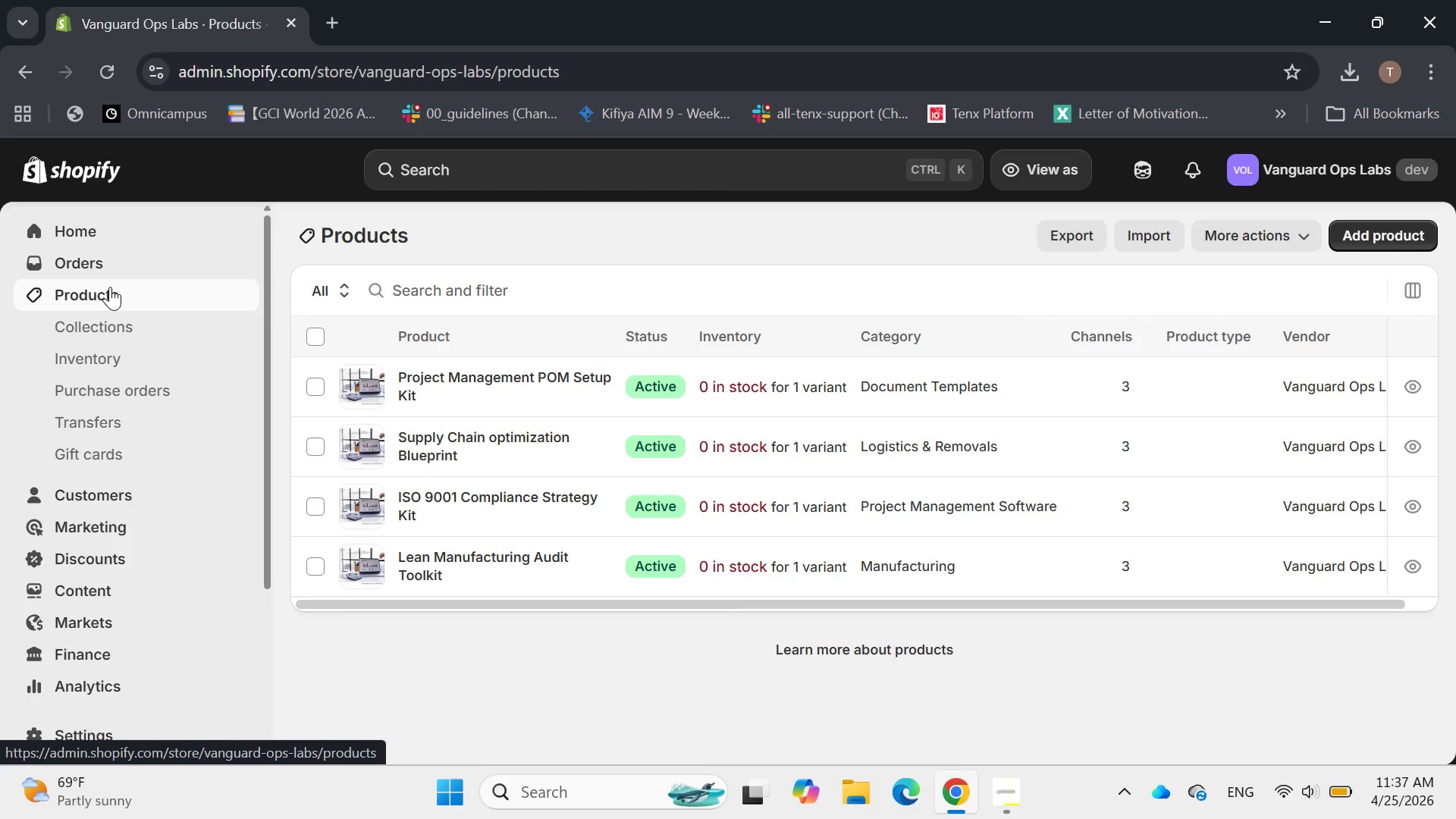 
wait(10.5)
 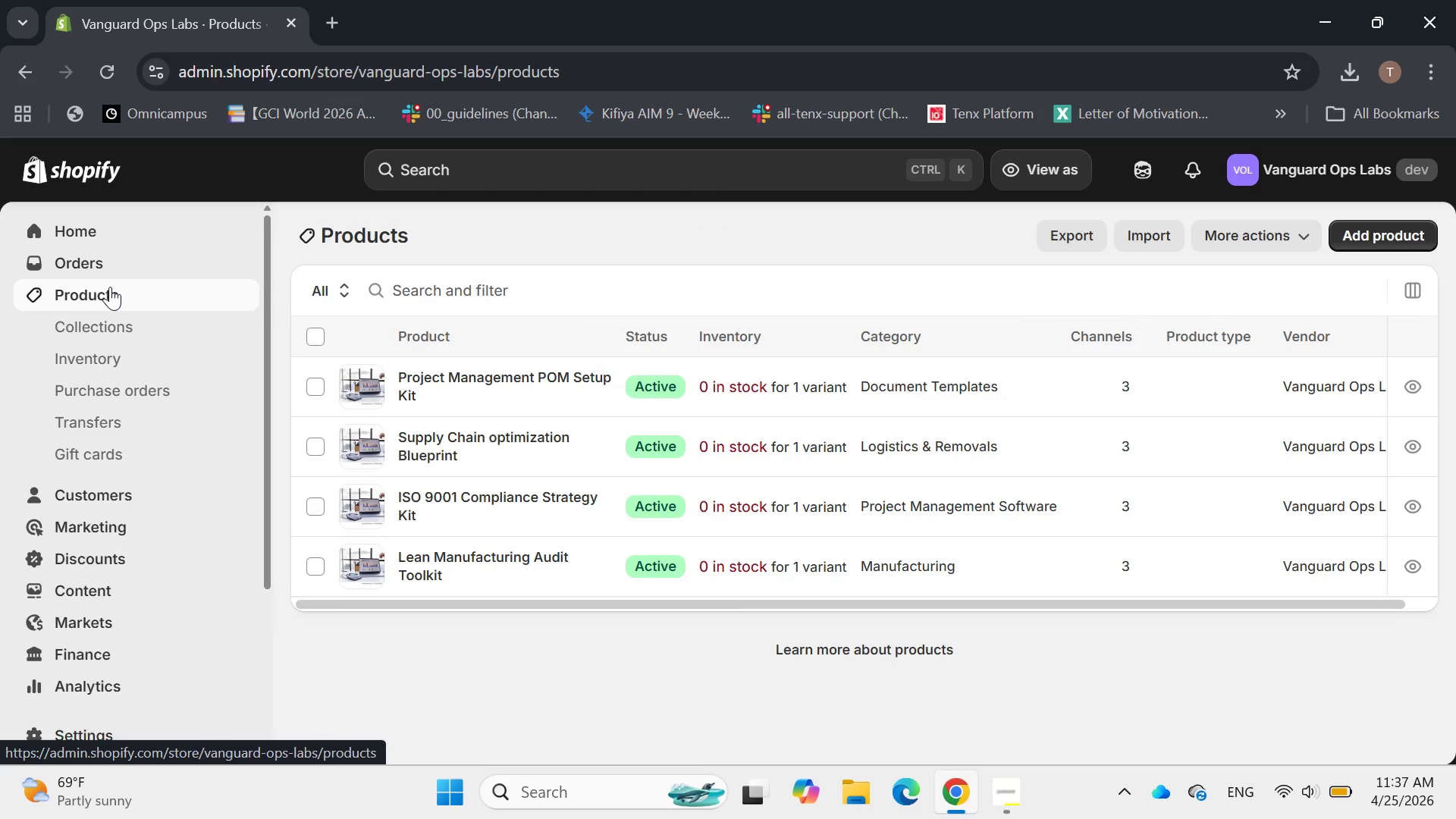 
left_click([1003, 793])